 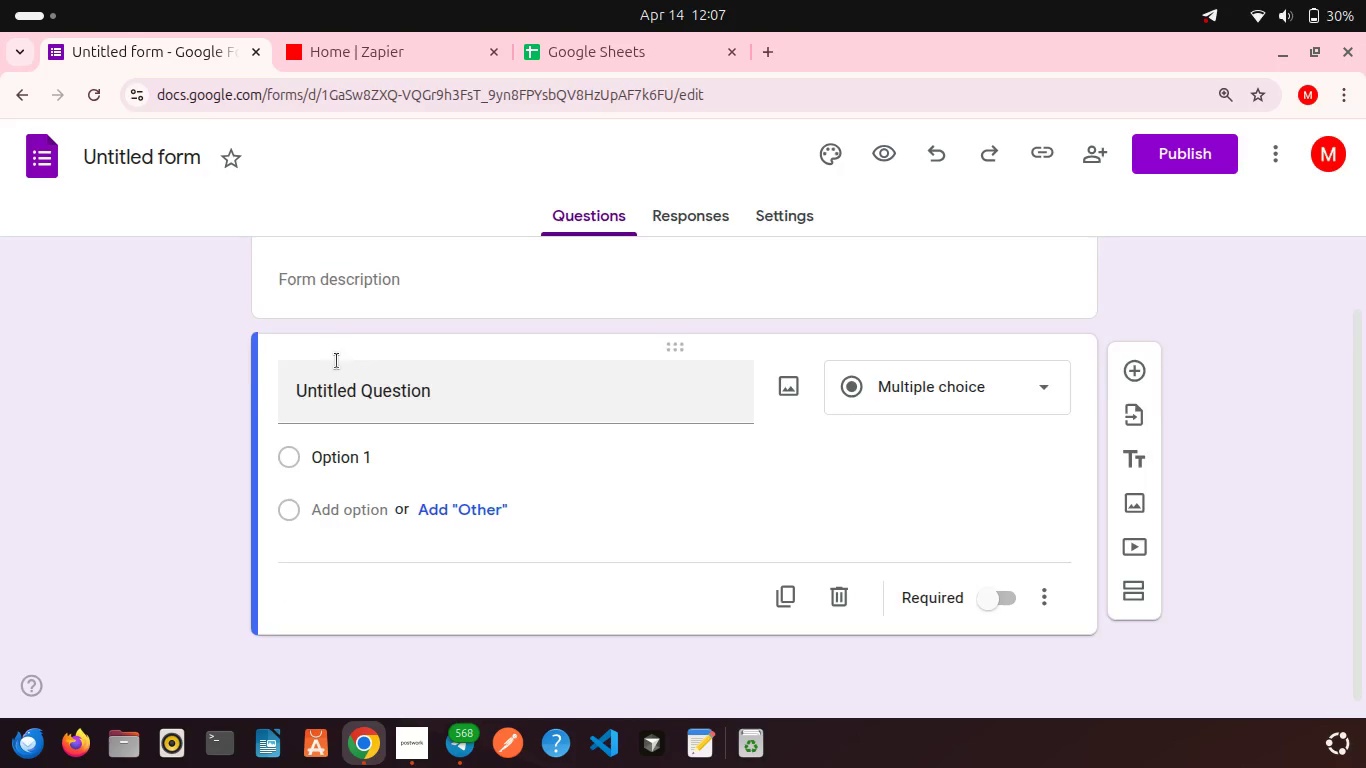 
scroll: coordinate [337, 361], scroll_direction: up, amount: 2.0
 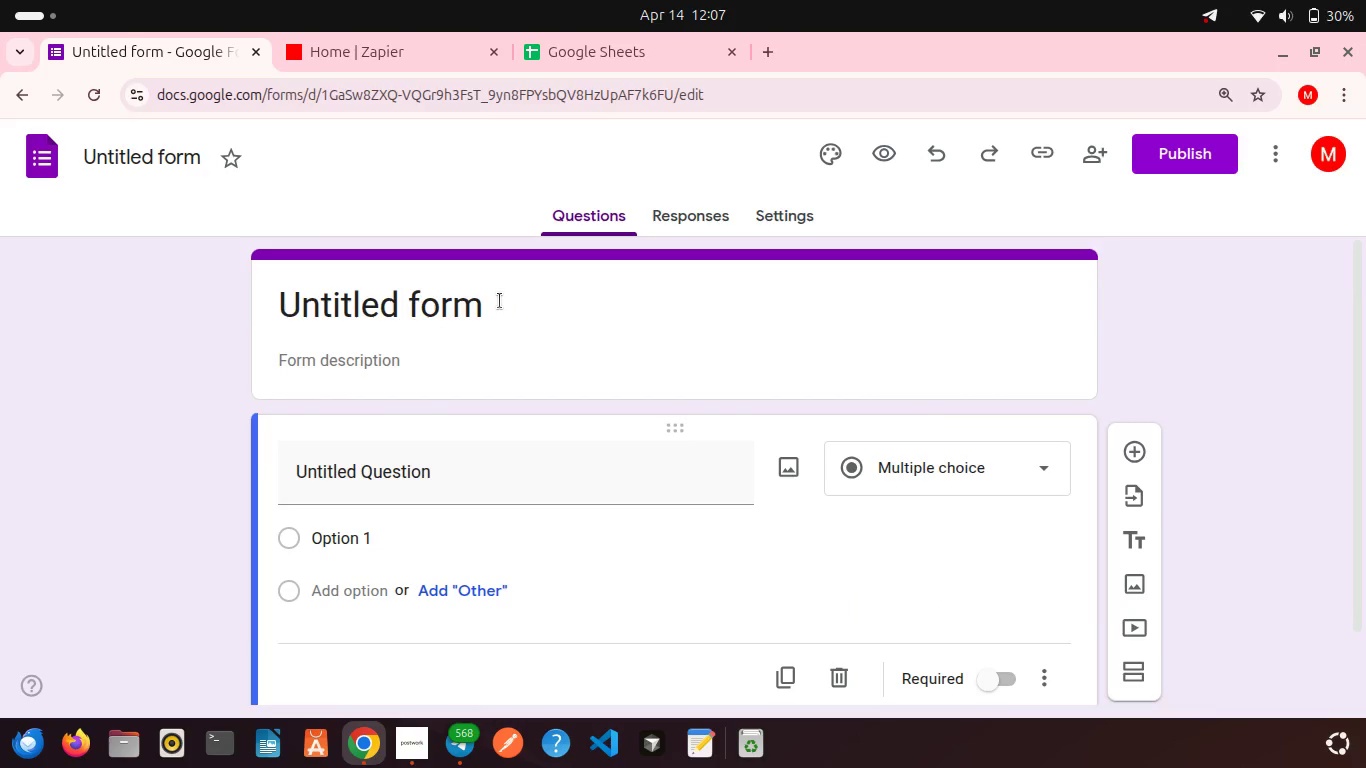 
left_click([500, 301])
 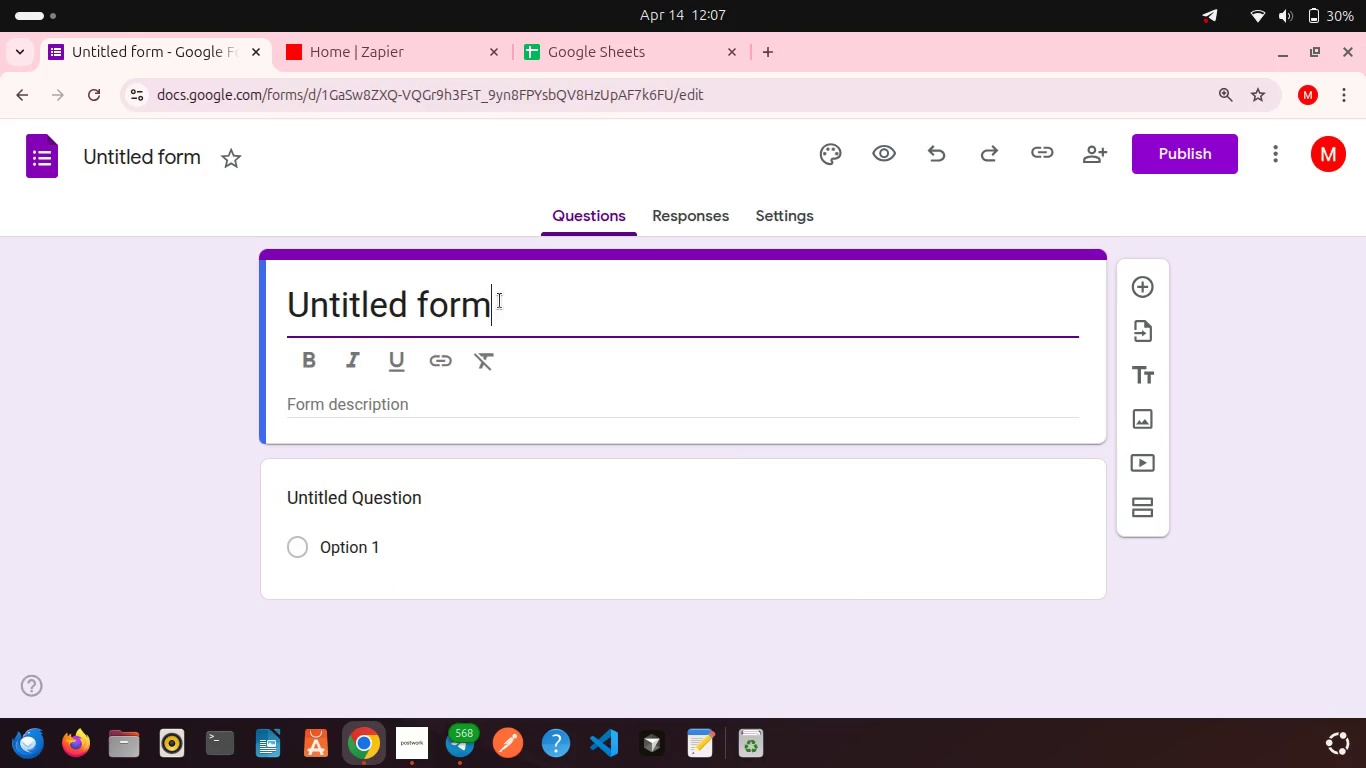 
left_click_drag(start_coordinate=[500, 301], to_coordinate=[320, 308])
 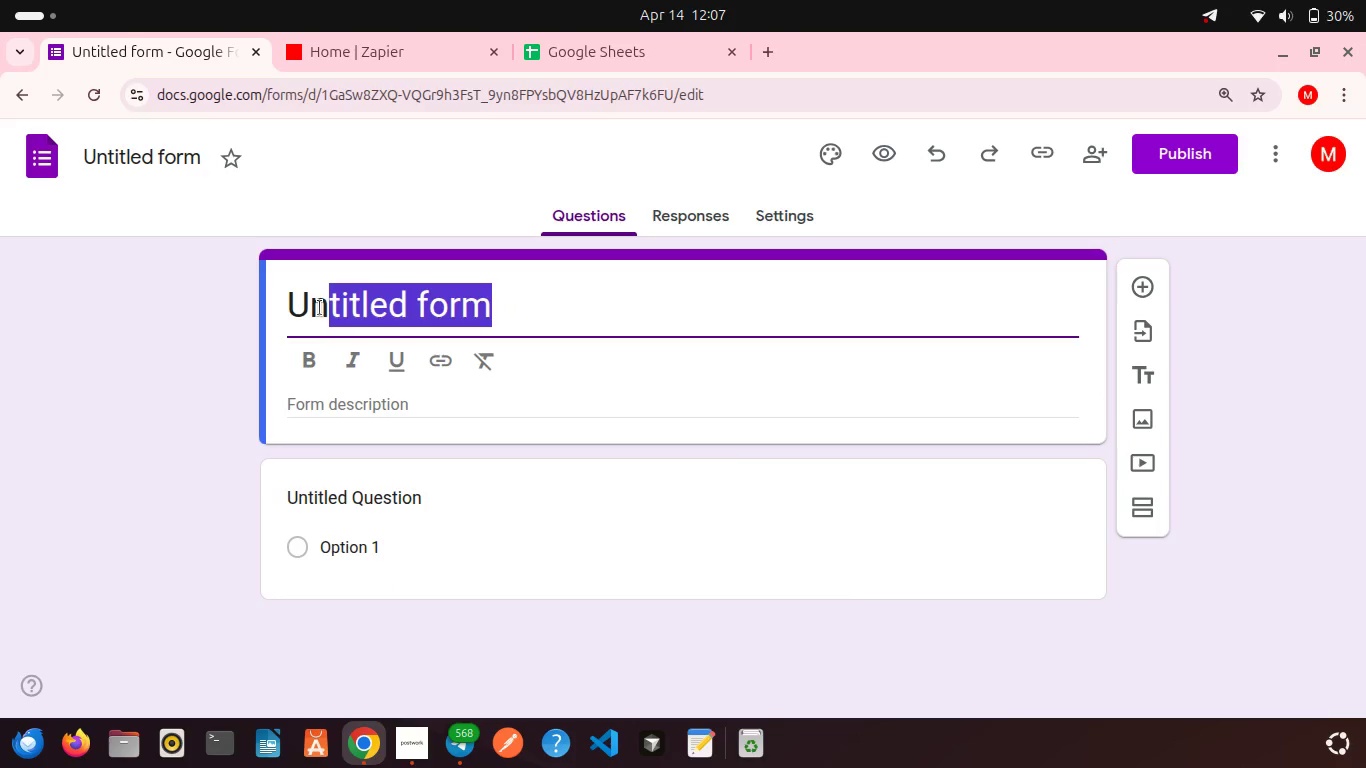 
key(Backspace)
key(Backspace)
key(Backspace)
key(Backspace)
type(Flora & Fiber Job Application)
 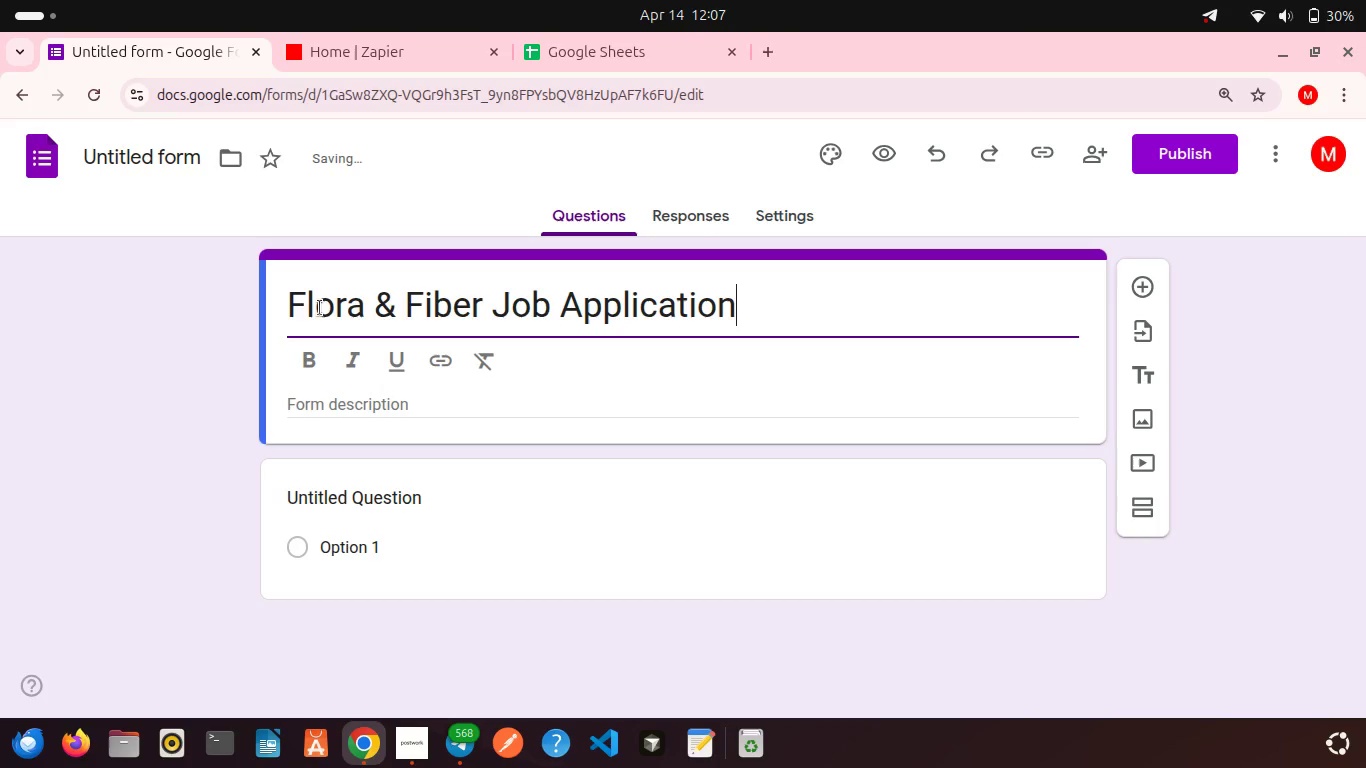 
left_click([178, 160])
 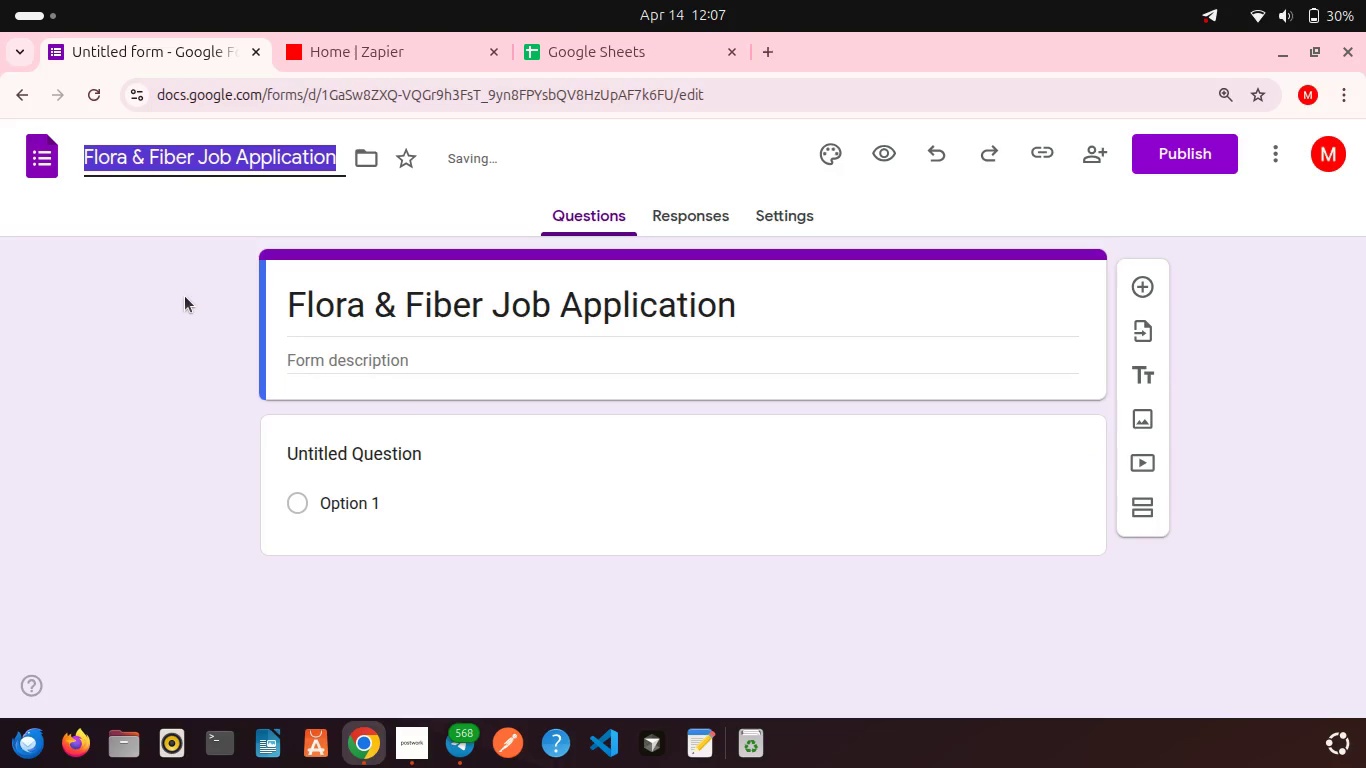 
left_click([185, 296])
 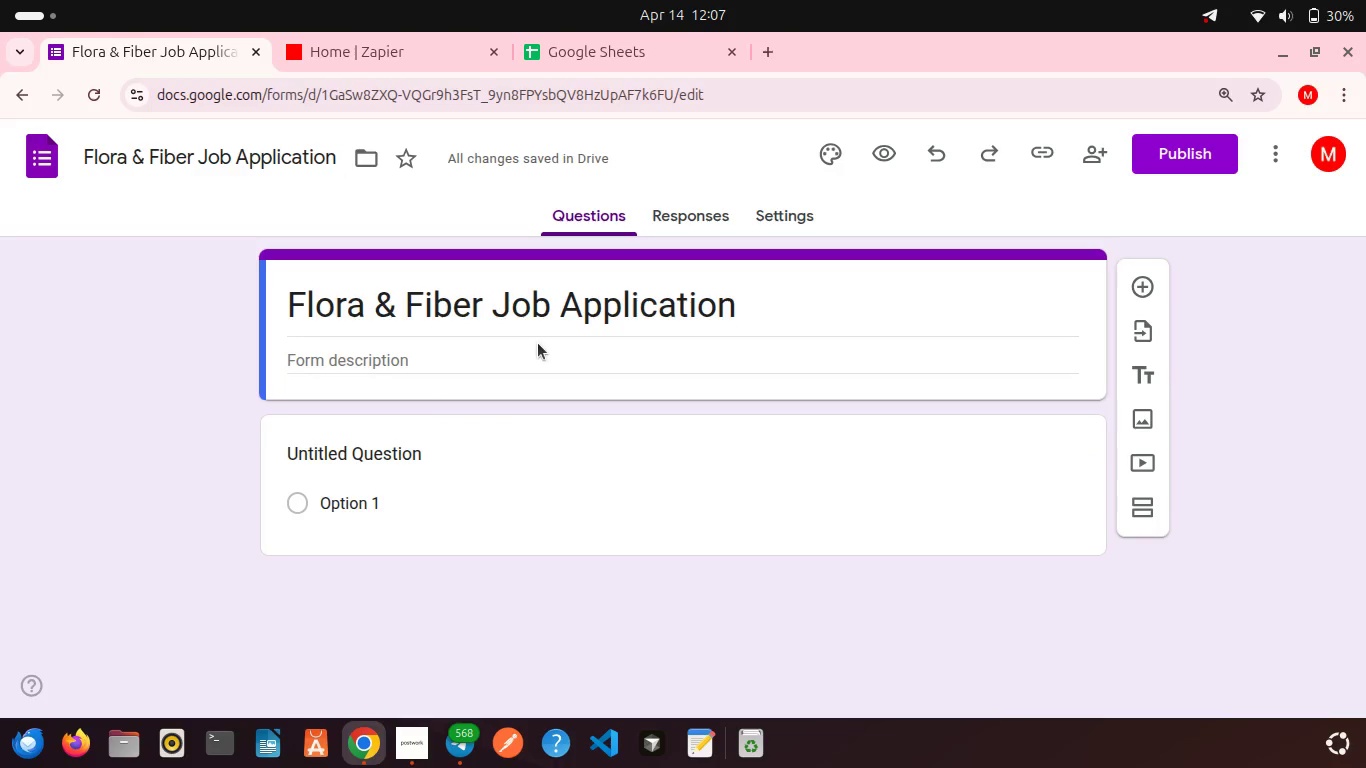 
left_click([500, 364])
 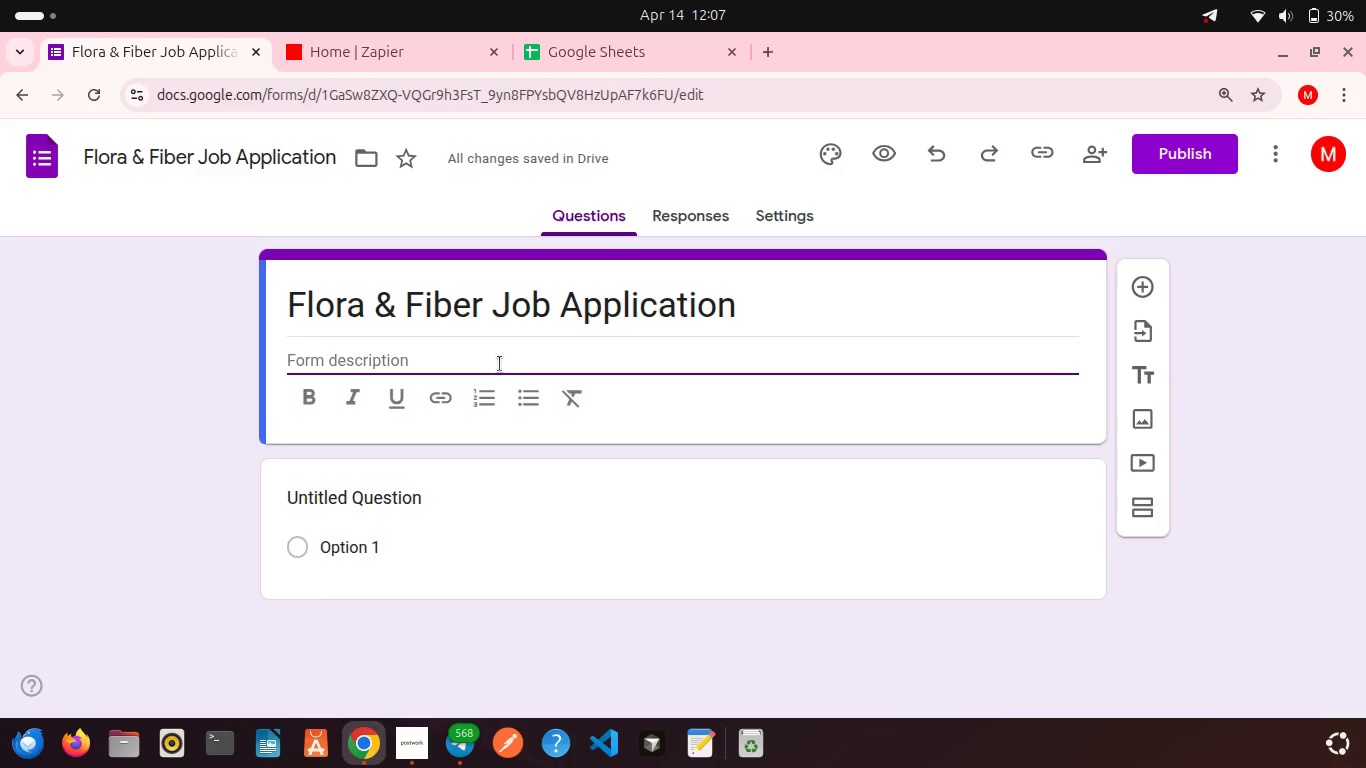 
type(Apply for a role at Flora & Fiber please complete all fields and include your Portfolio or LinkedIn link.)
 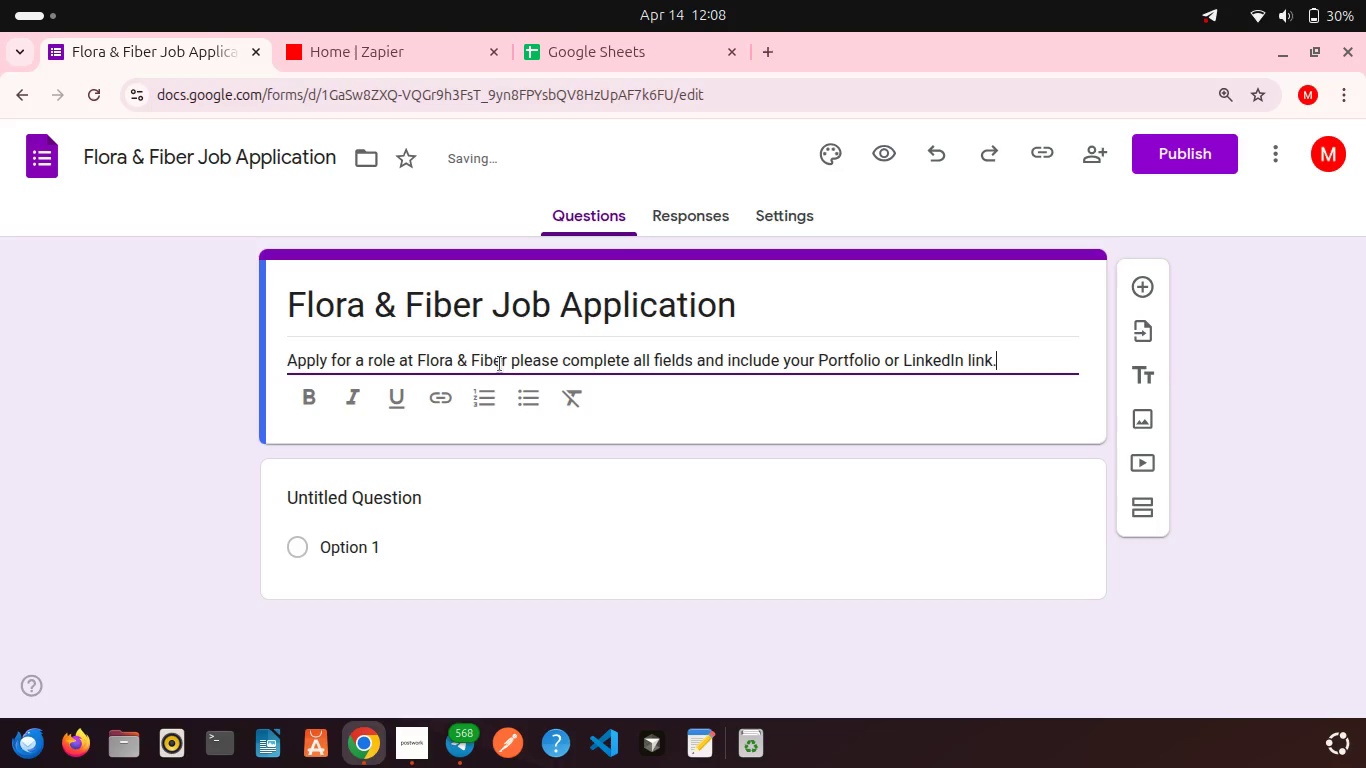 
left_click([409, 475])
 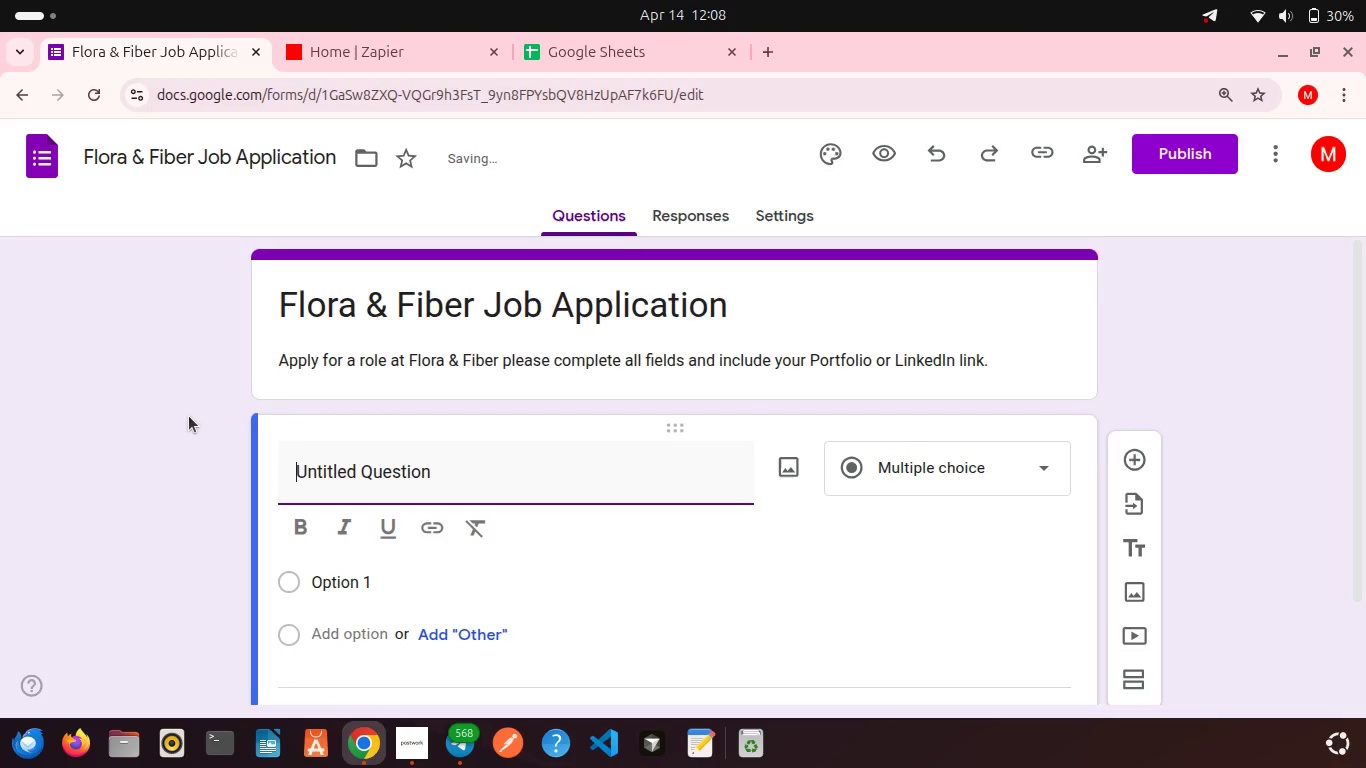 
scroll: coordinate [189, 416], scroll_direction: down, amount: 1.0
 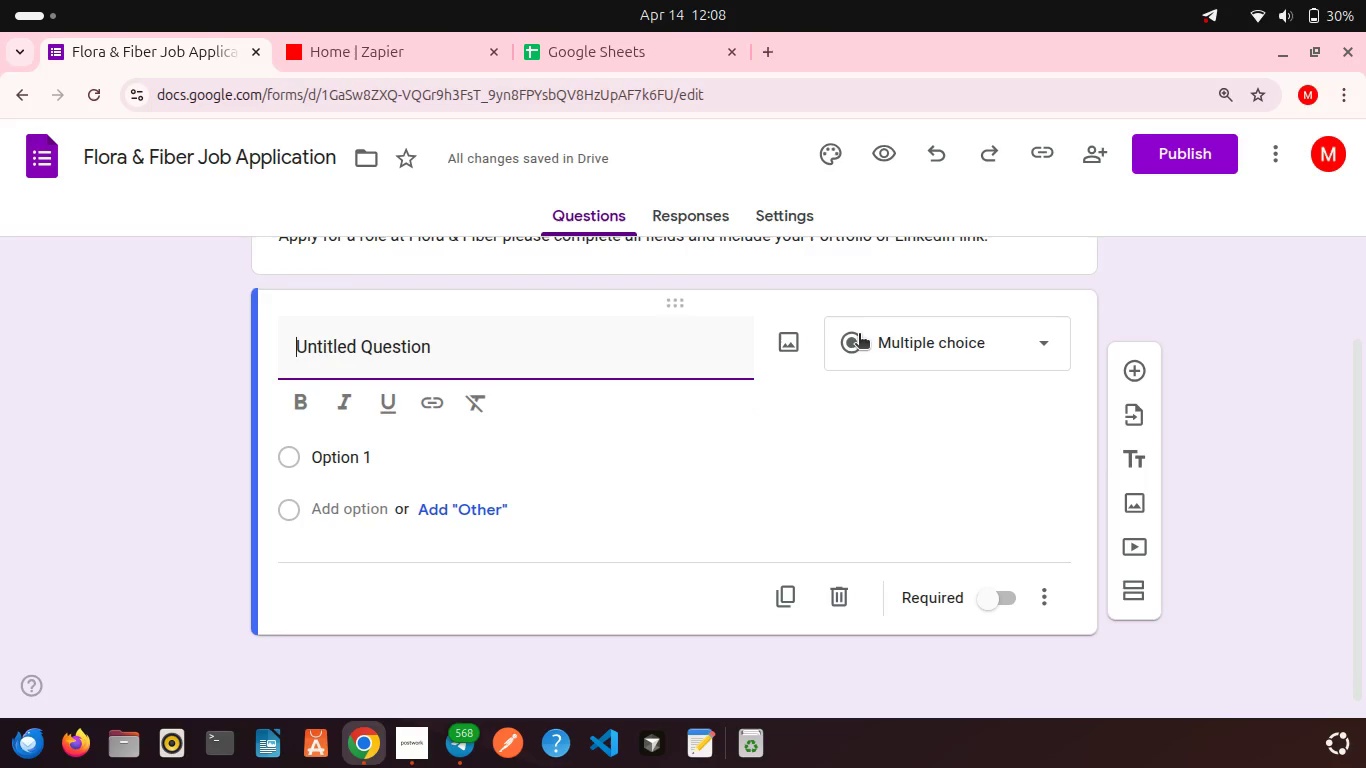 
left_click([859, 335])
 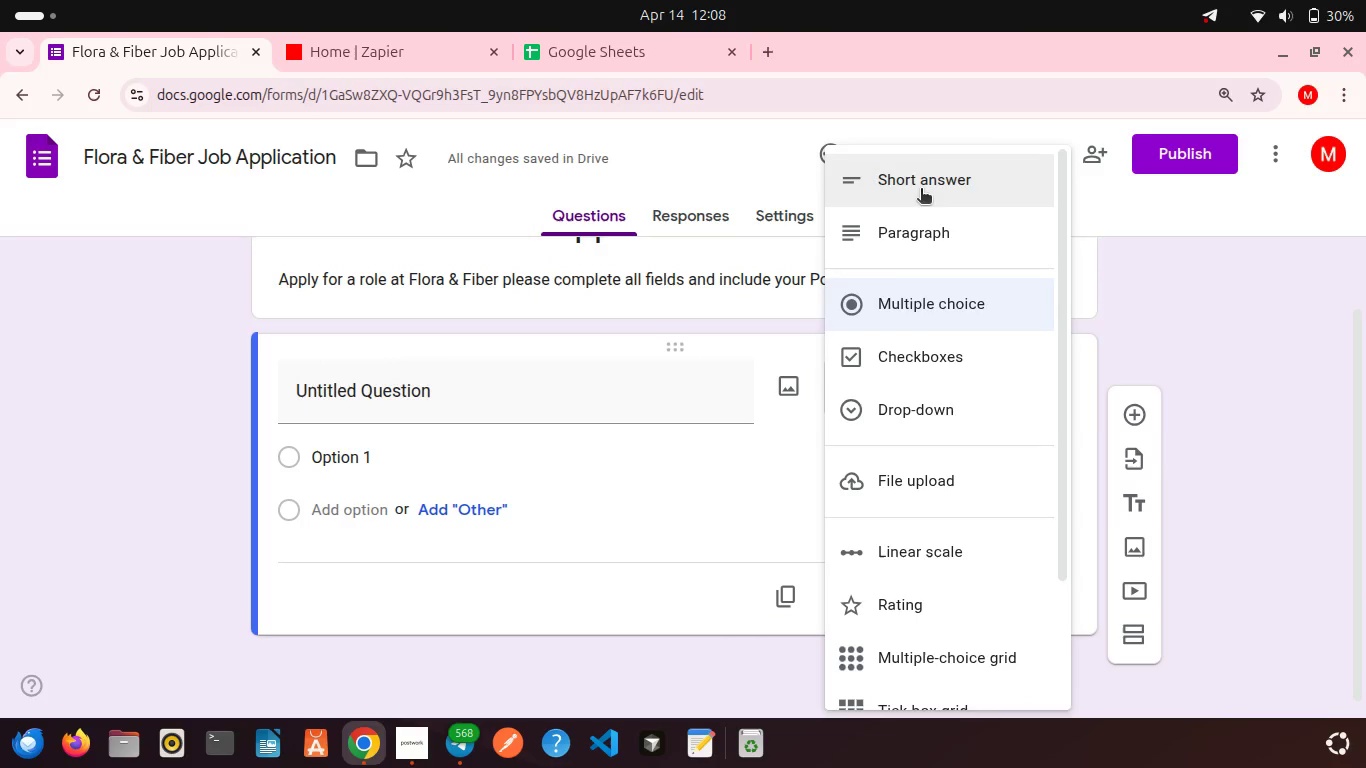 
left_click([918, 187])
 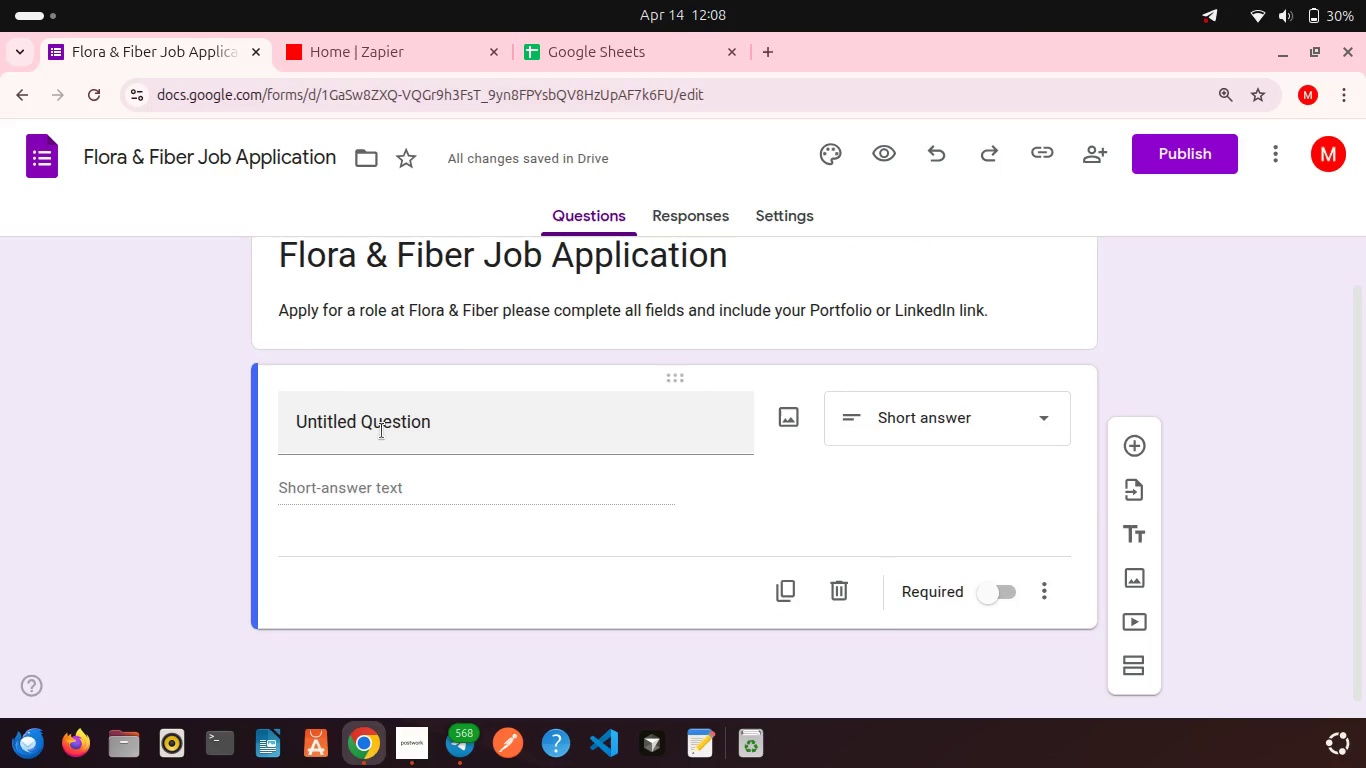 
wait(5.34)
 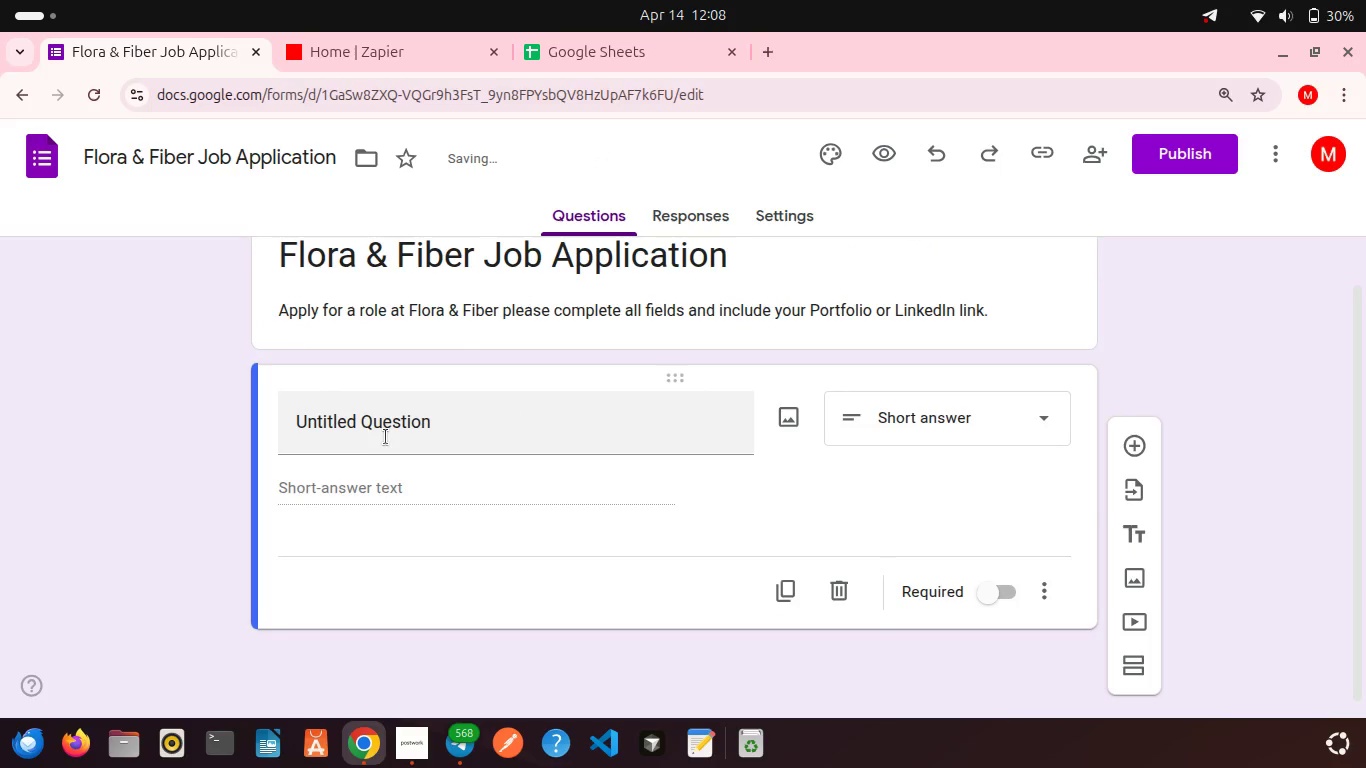 
left_click([395, 420])
 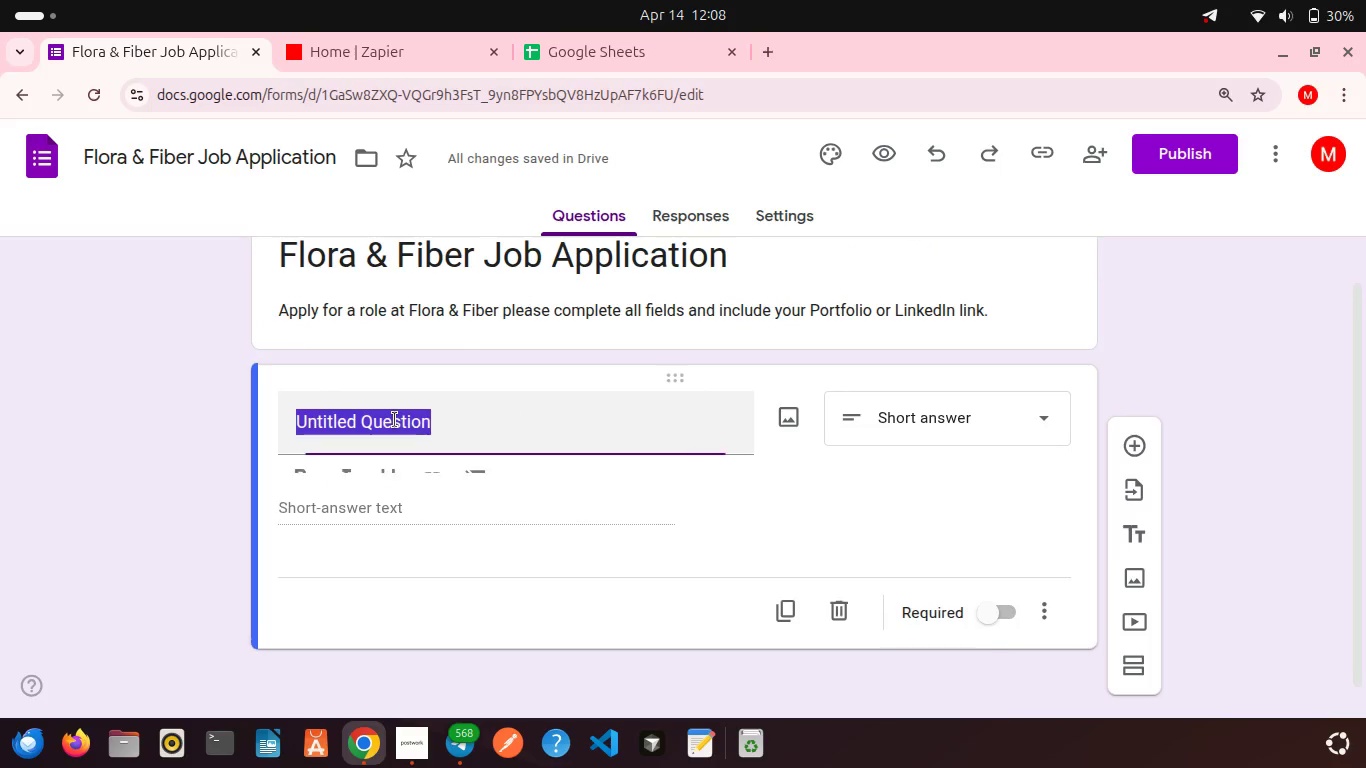 
left_click([395, 420])
 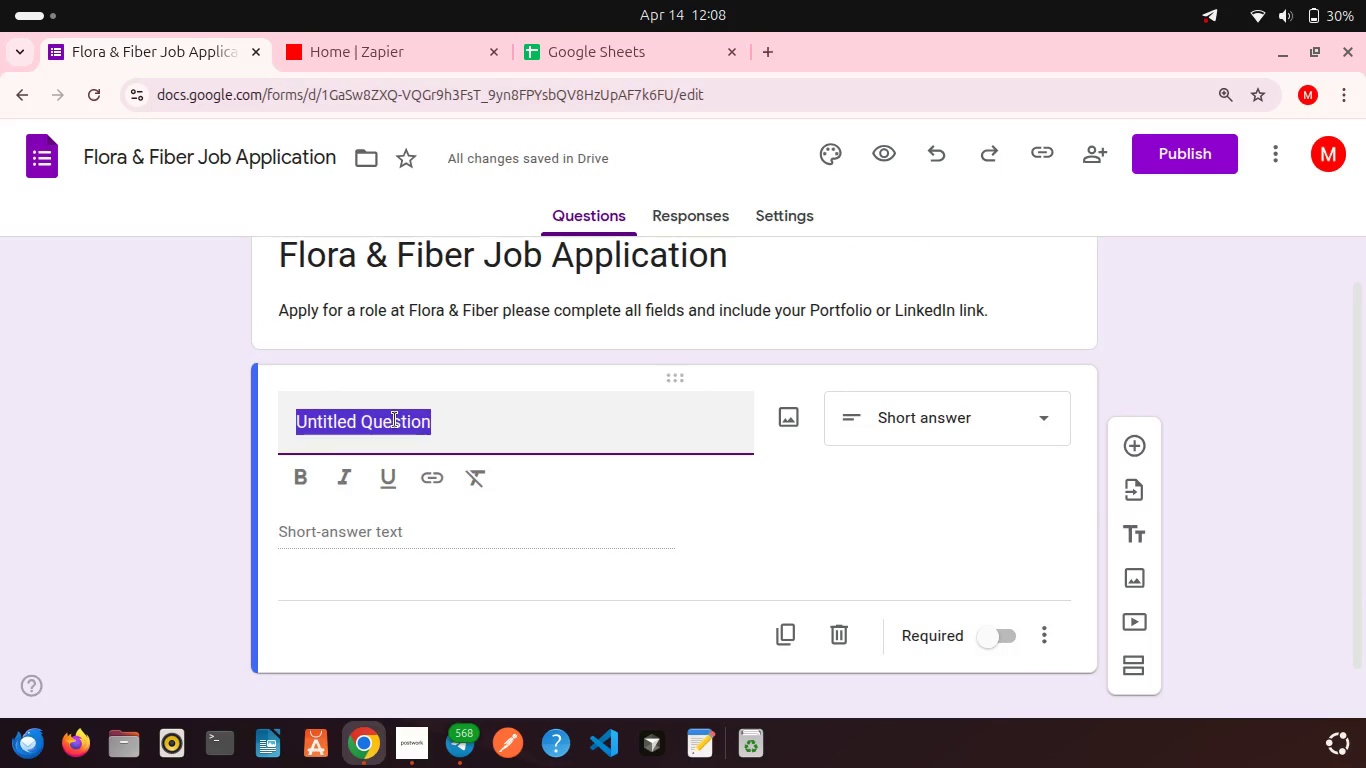 
type(Full Name)
 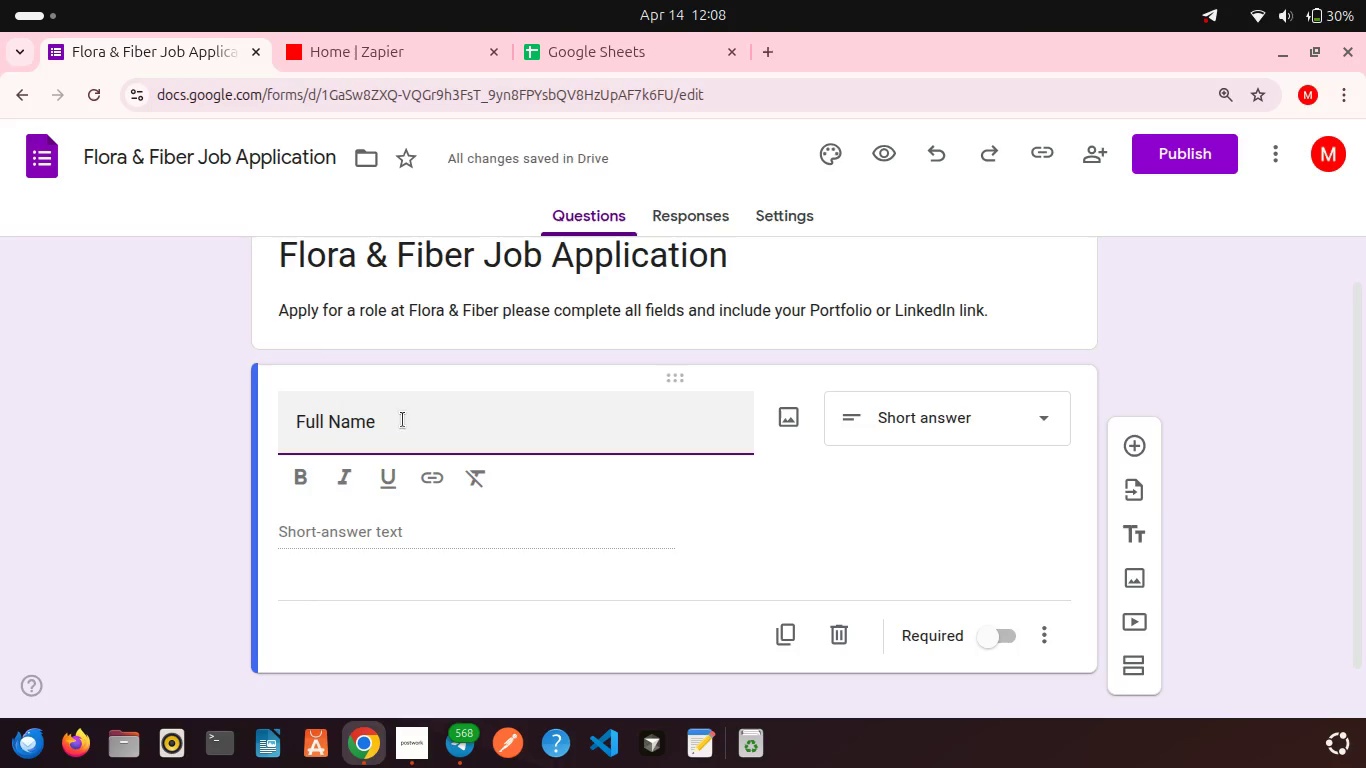 
scroll: coordinate [534, 484], scroll_direction: down, amount: 1.0
 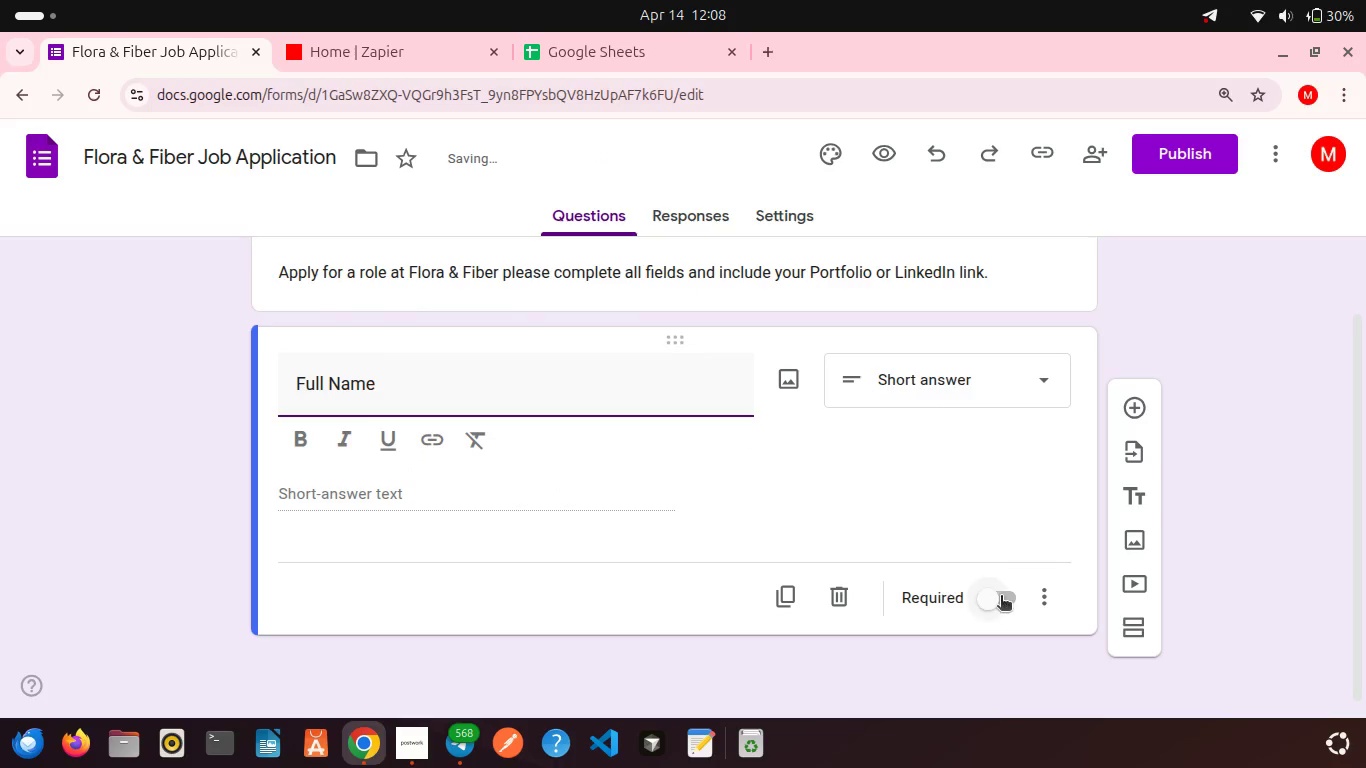 
left_click([1001, 597])
 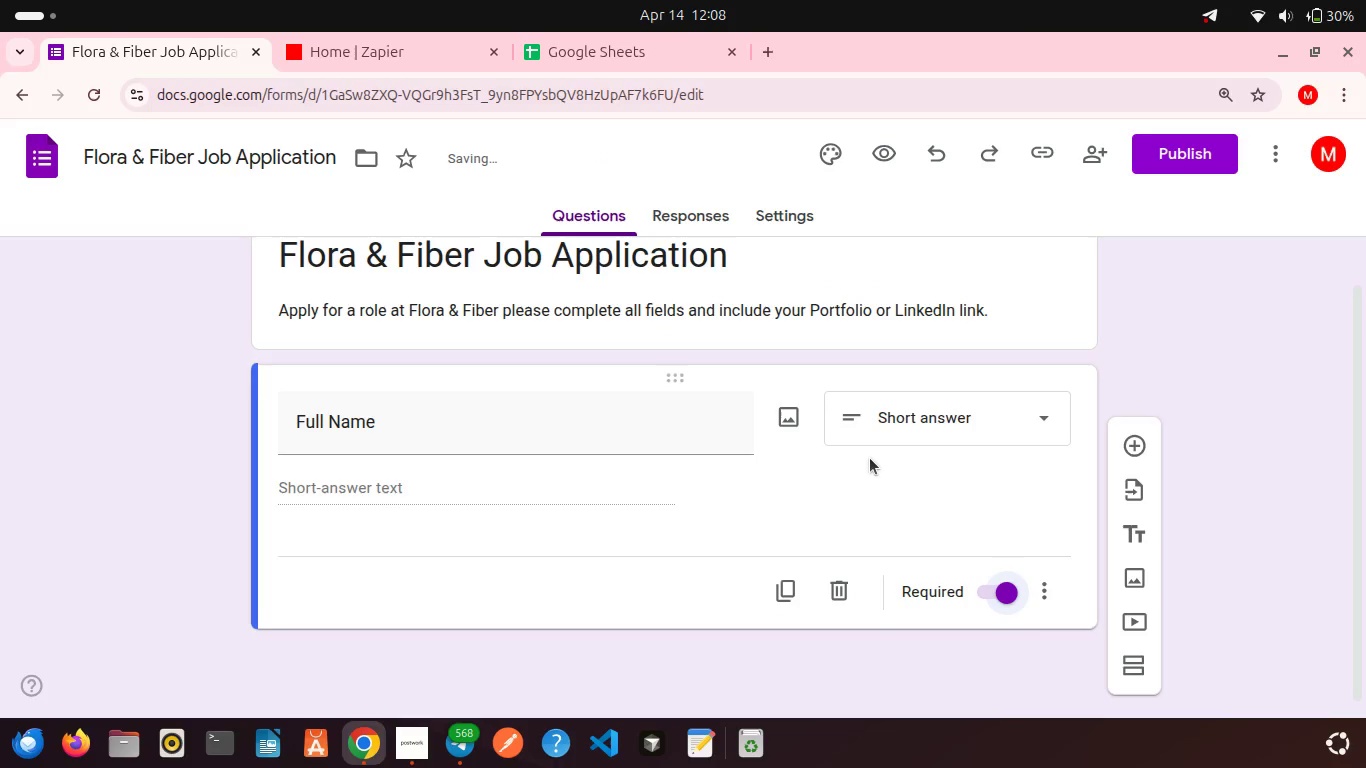 
scroll: coordinate [870, 458], scroll_direction: down, amount: 4.0
 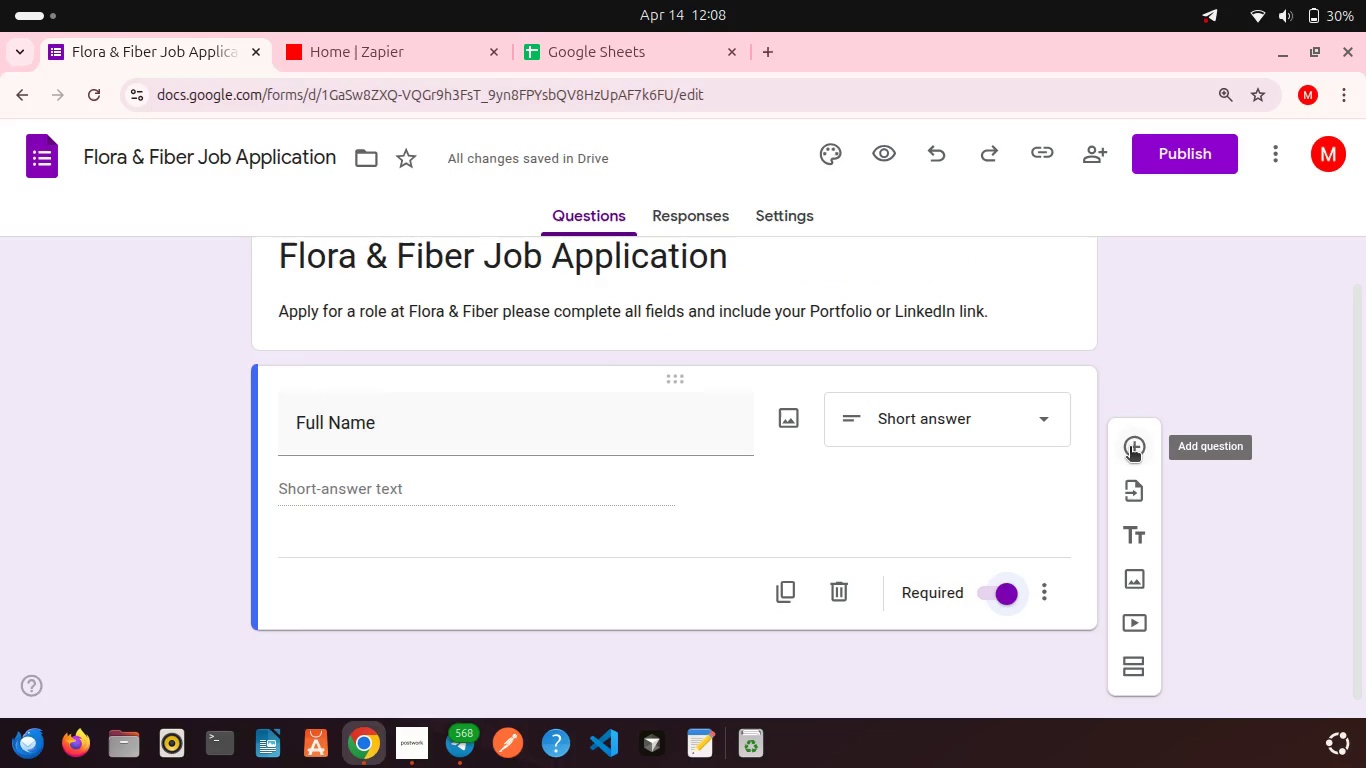 
left_click([1130, 448])
 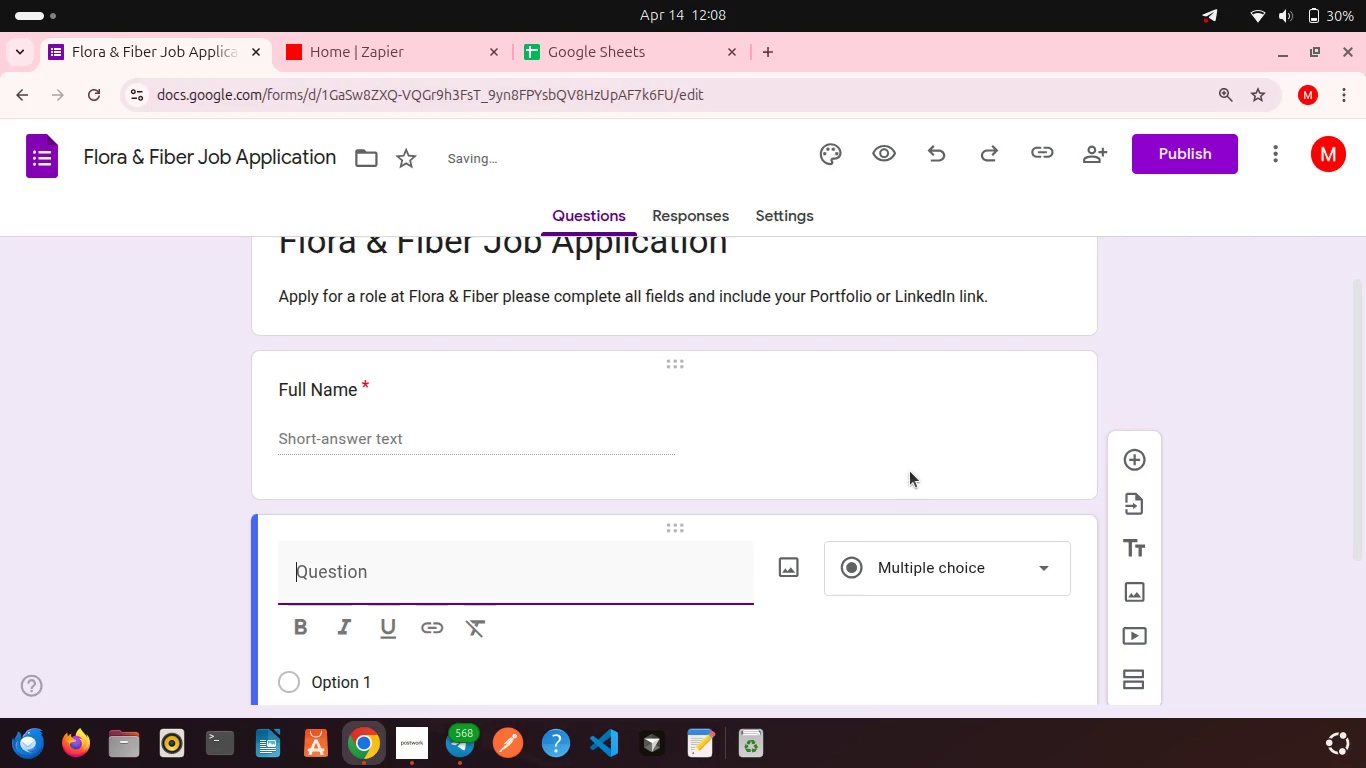 
scroll: coordinate [910, 471], scroll_direction: down, amount: 4.0
 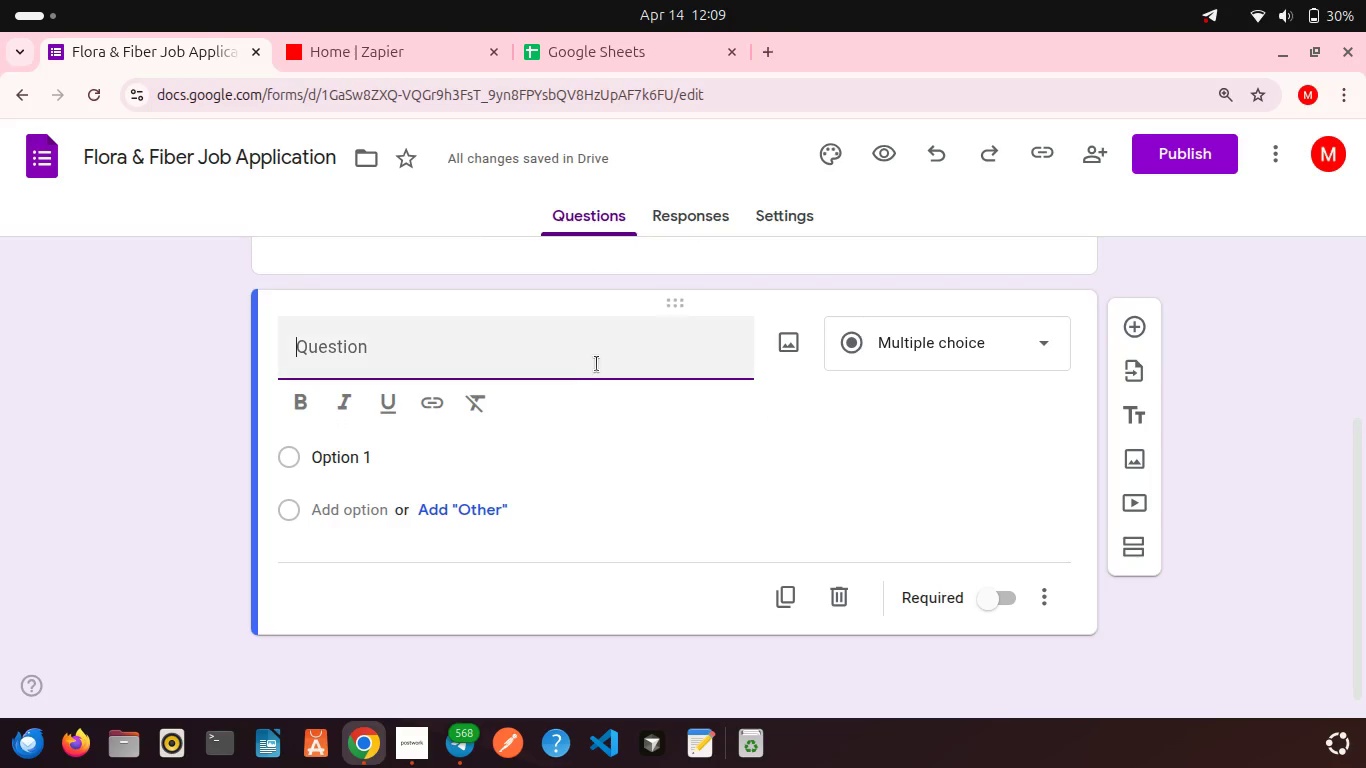 
type(Email Address)
 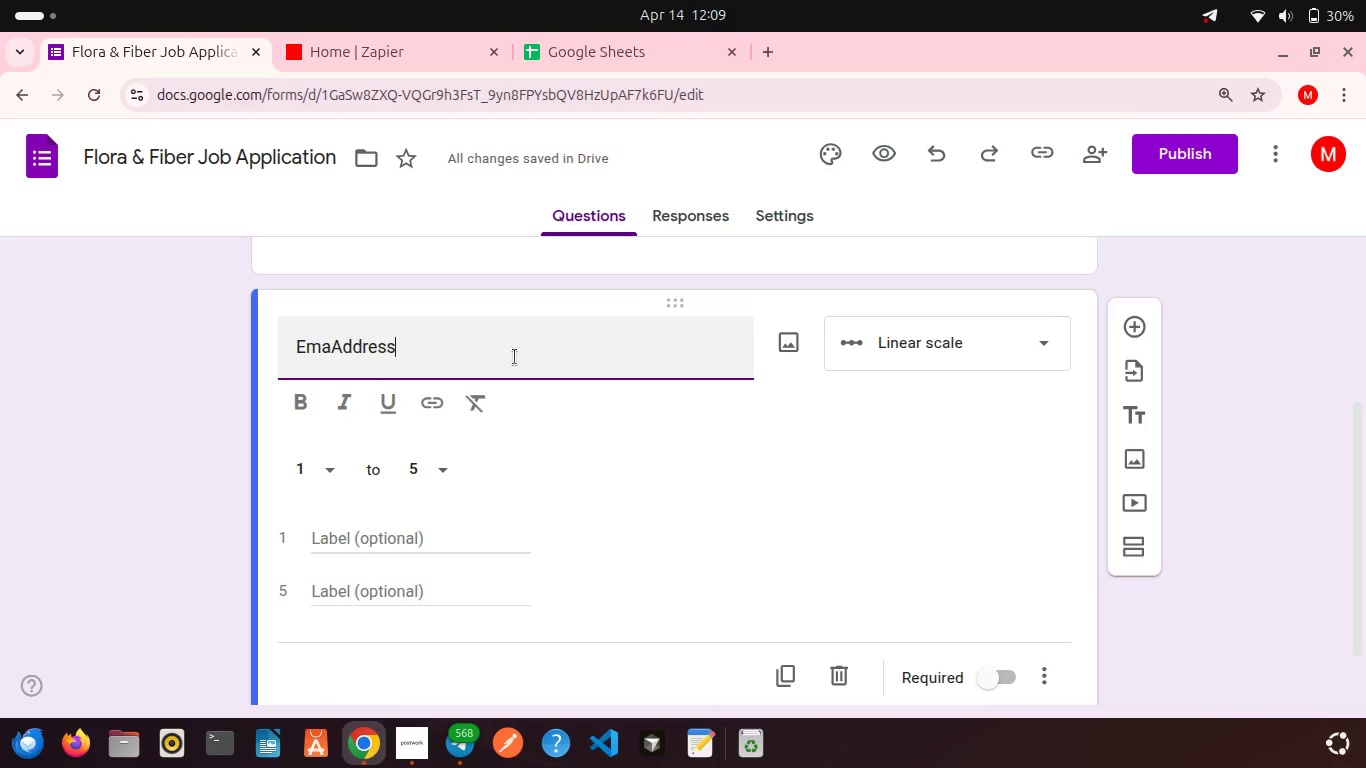 
left_click([934, 344])
 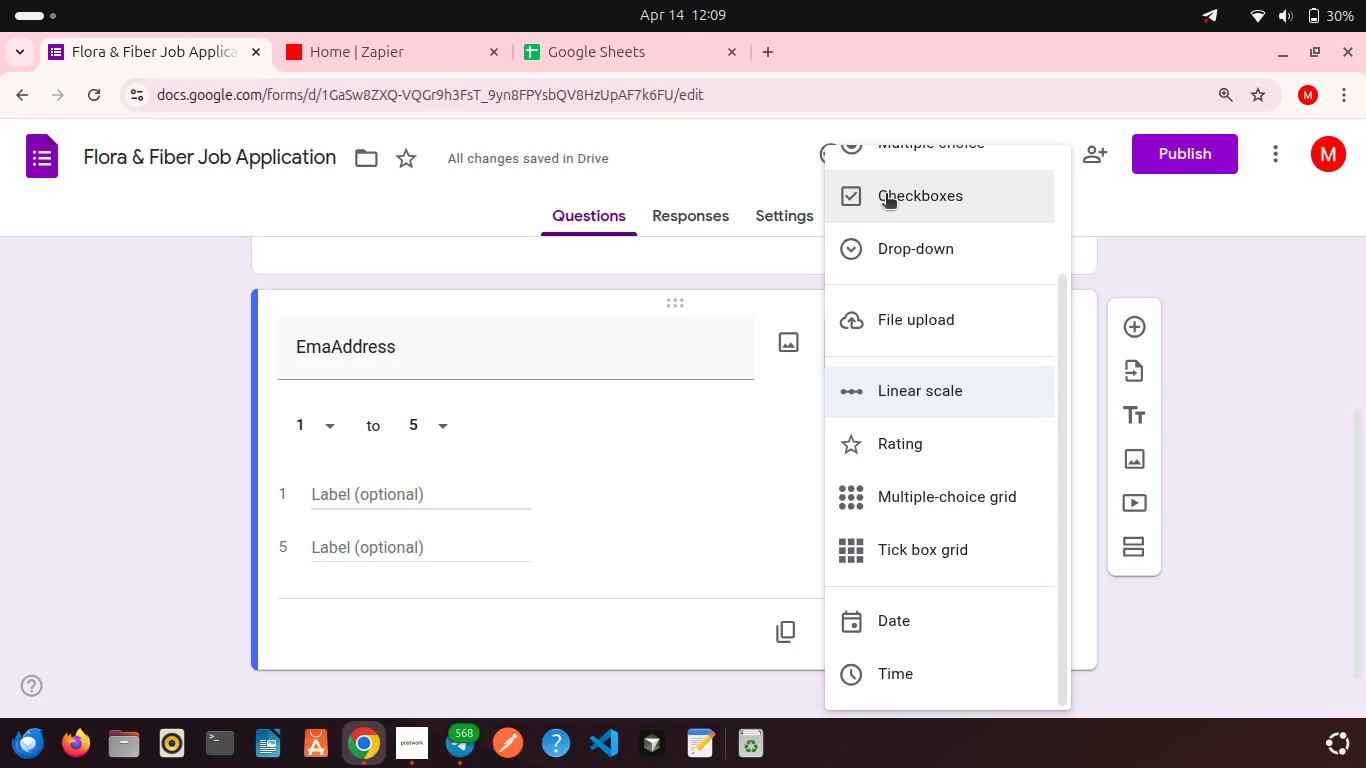 
scroll: coordinate [886, 195], scroll_direction: up, amount: 5.0
 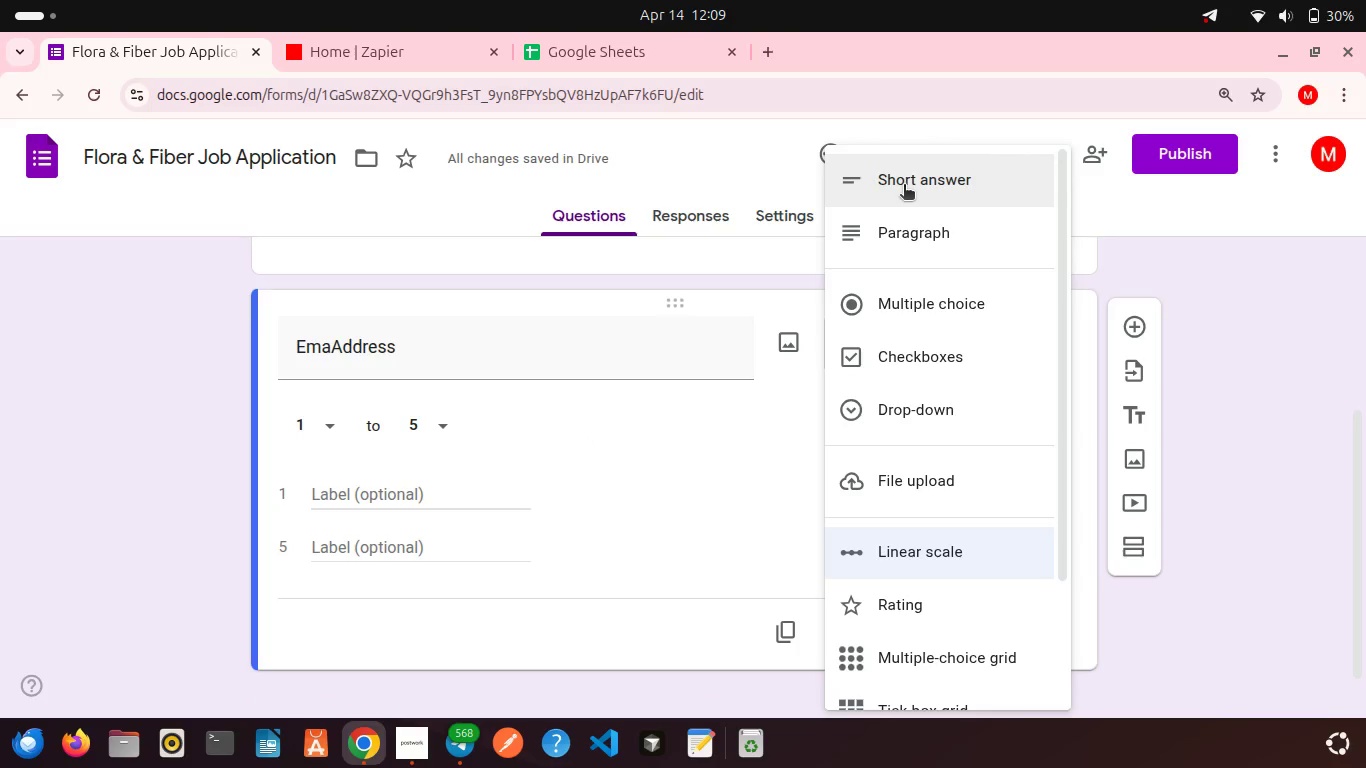 
left_click([904, 186])
 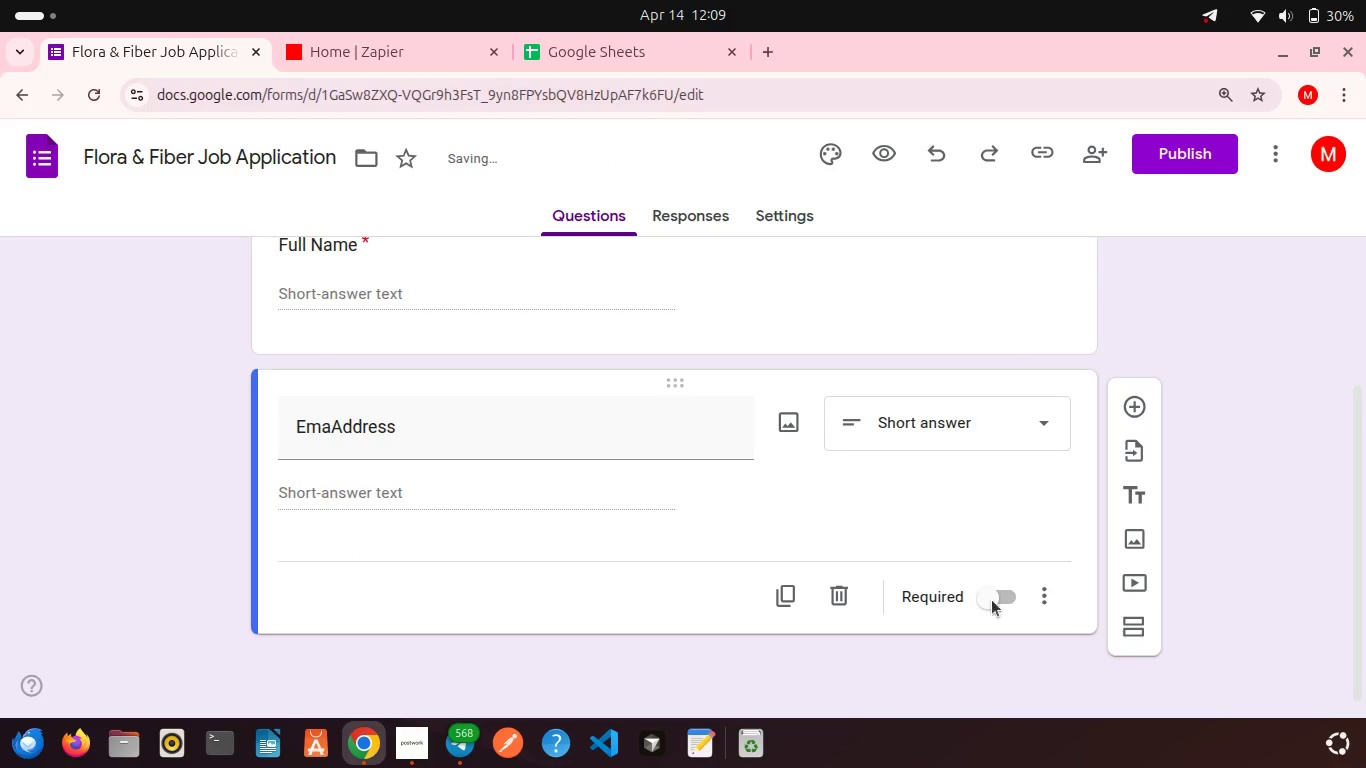 
left_click([1005, 603])
 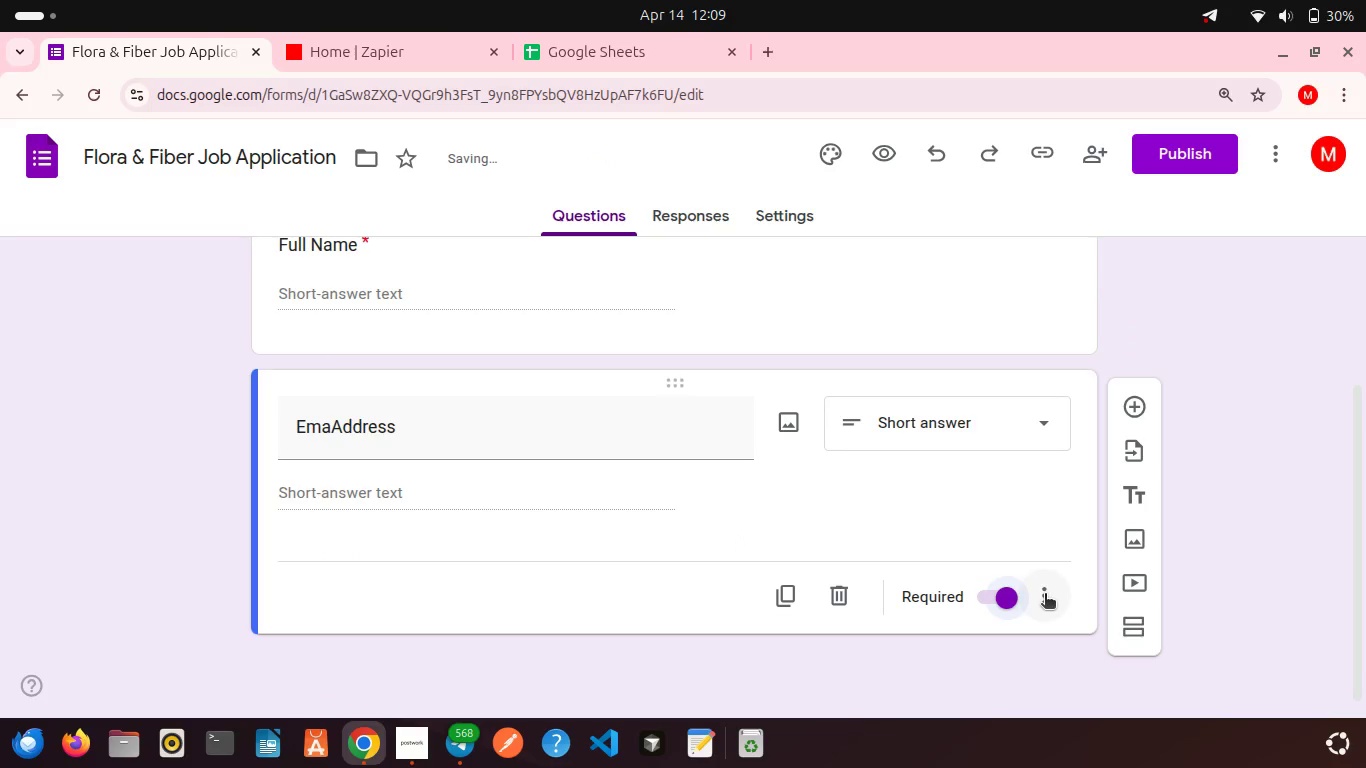 
left_click([1045, 595])
 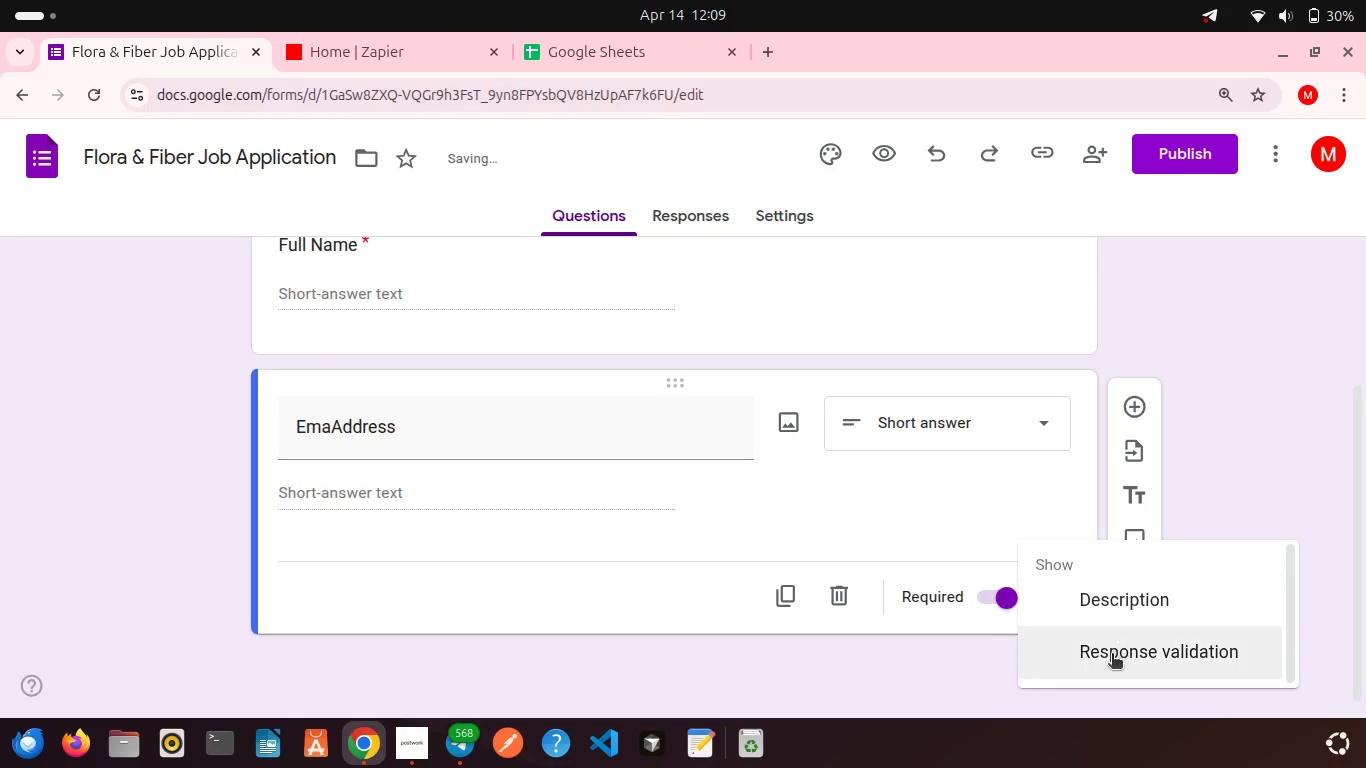 
left_click([1112, 655])
 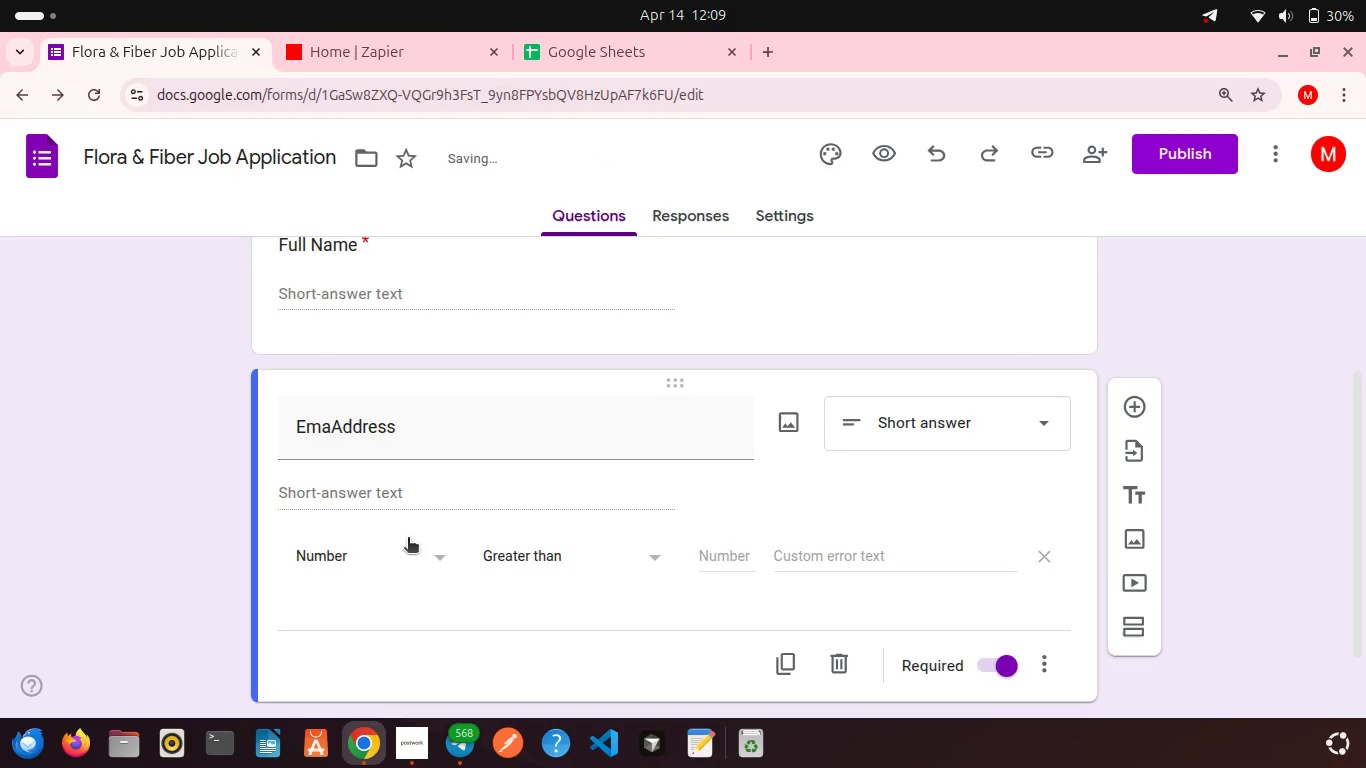 
left_click([408, 539])
 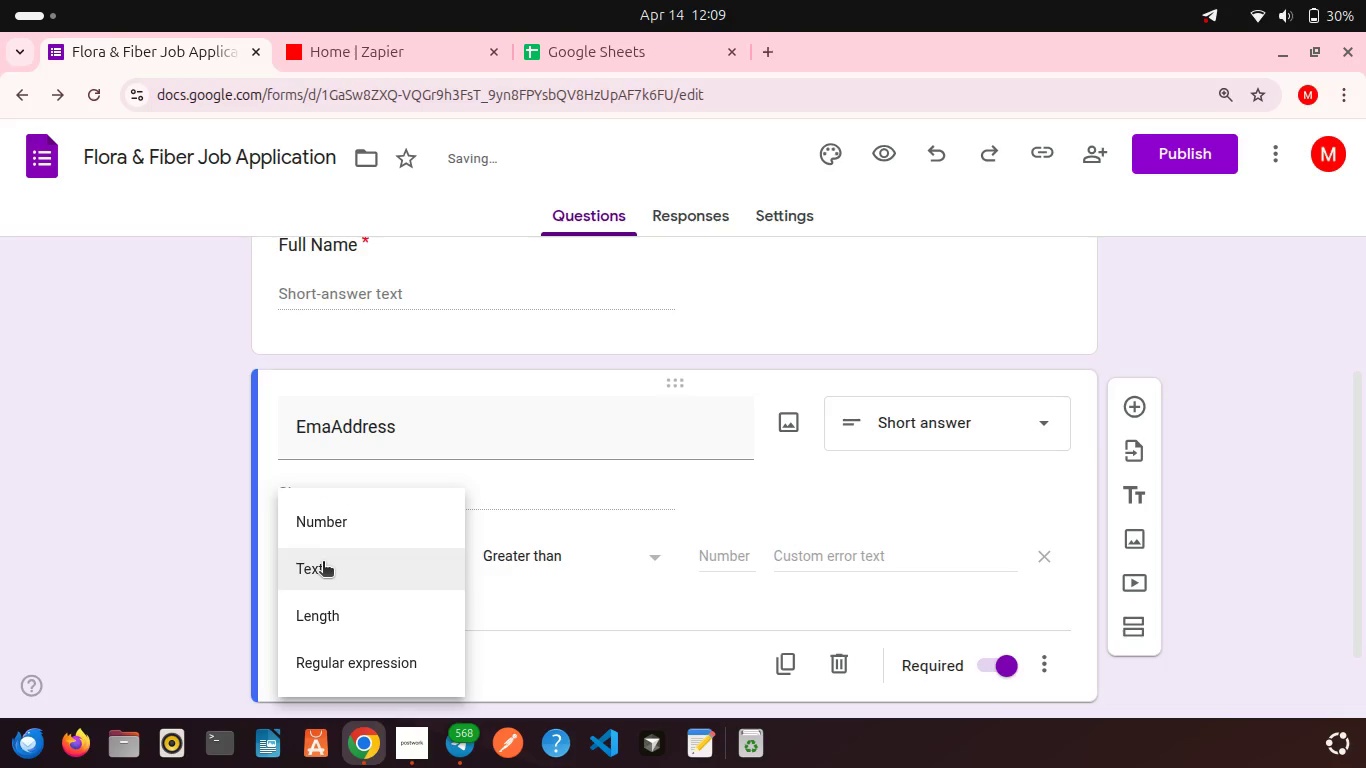 
left_click([323, 563])
 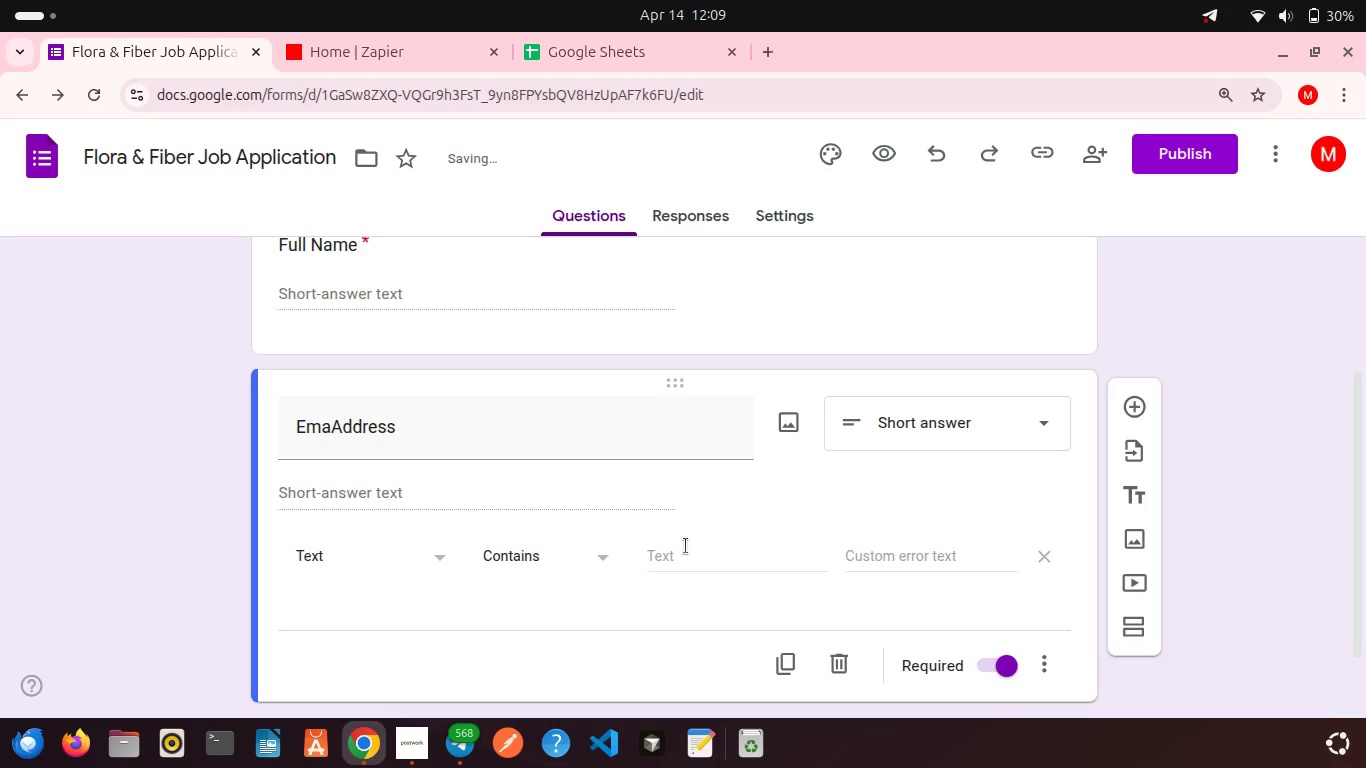 
scroll: coordinate [323, 563], scroll_direction: down, amount: 1.0
 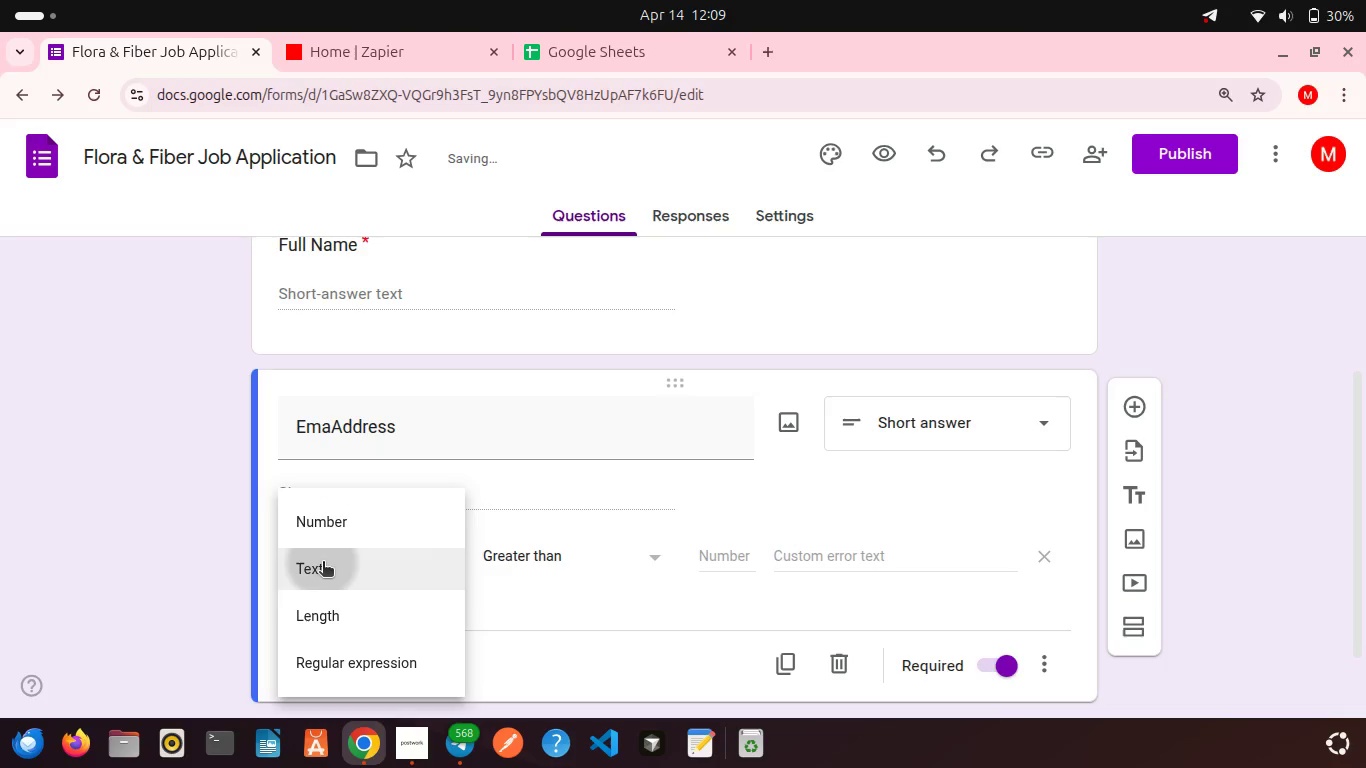 
left_click([686, 546])
 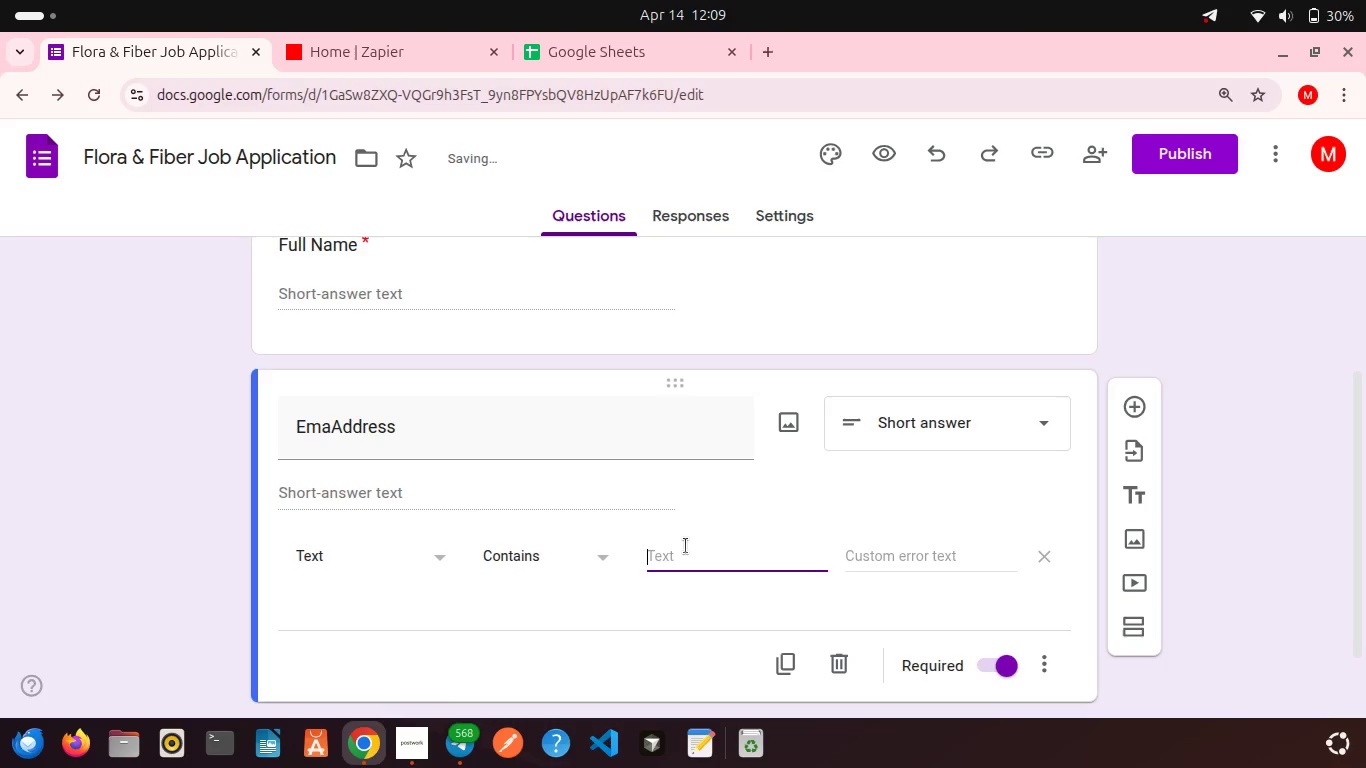 
key(Shift+2)
 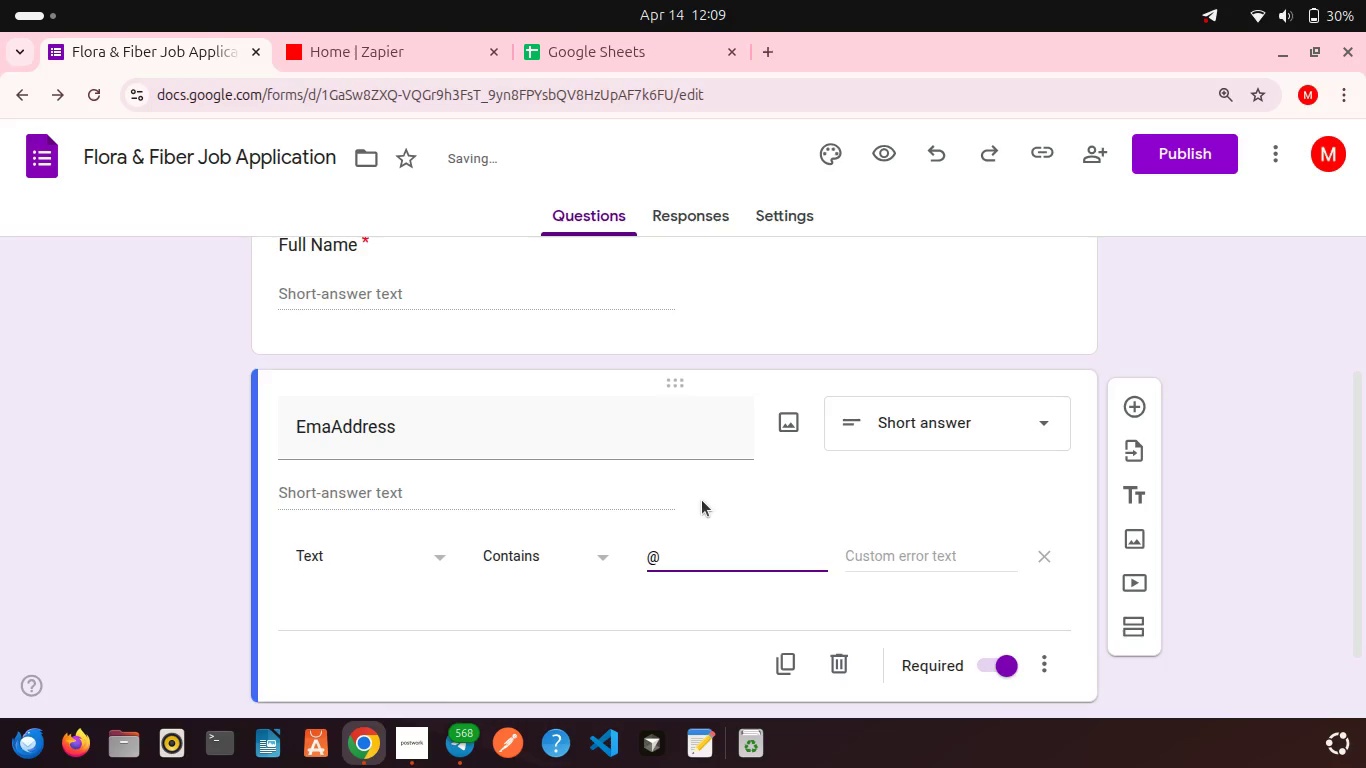 
scroll: coordinate [702, 500], scroll_direction: down, amount: 2.0
 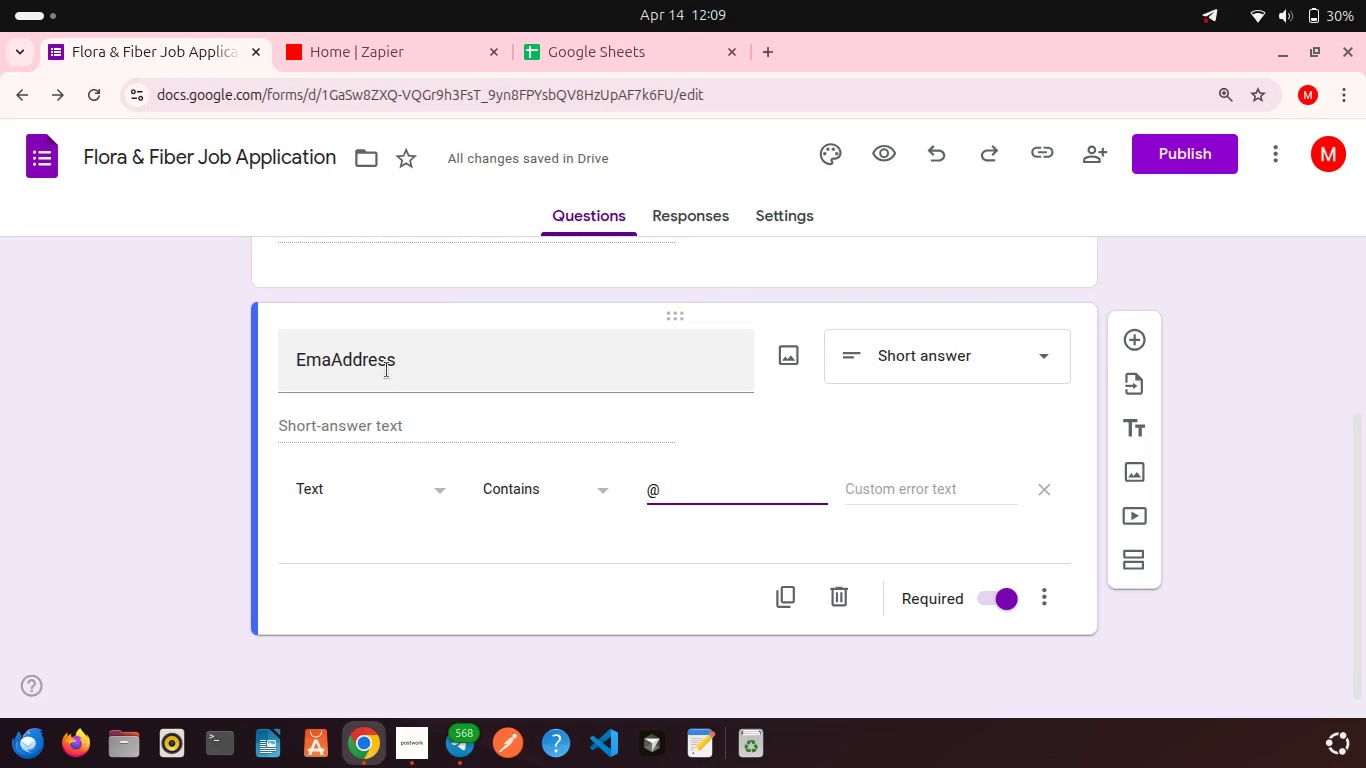 
scroll: coordinate [388, 370], scroll_direction: up, amount: 1.0
 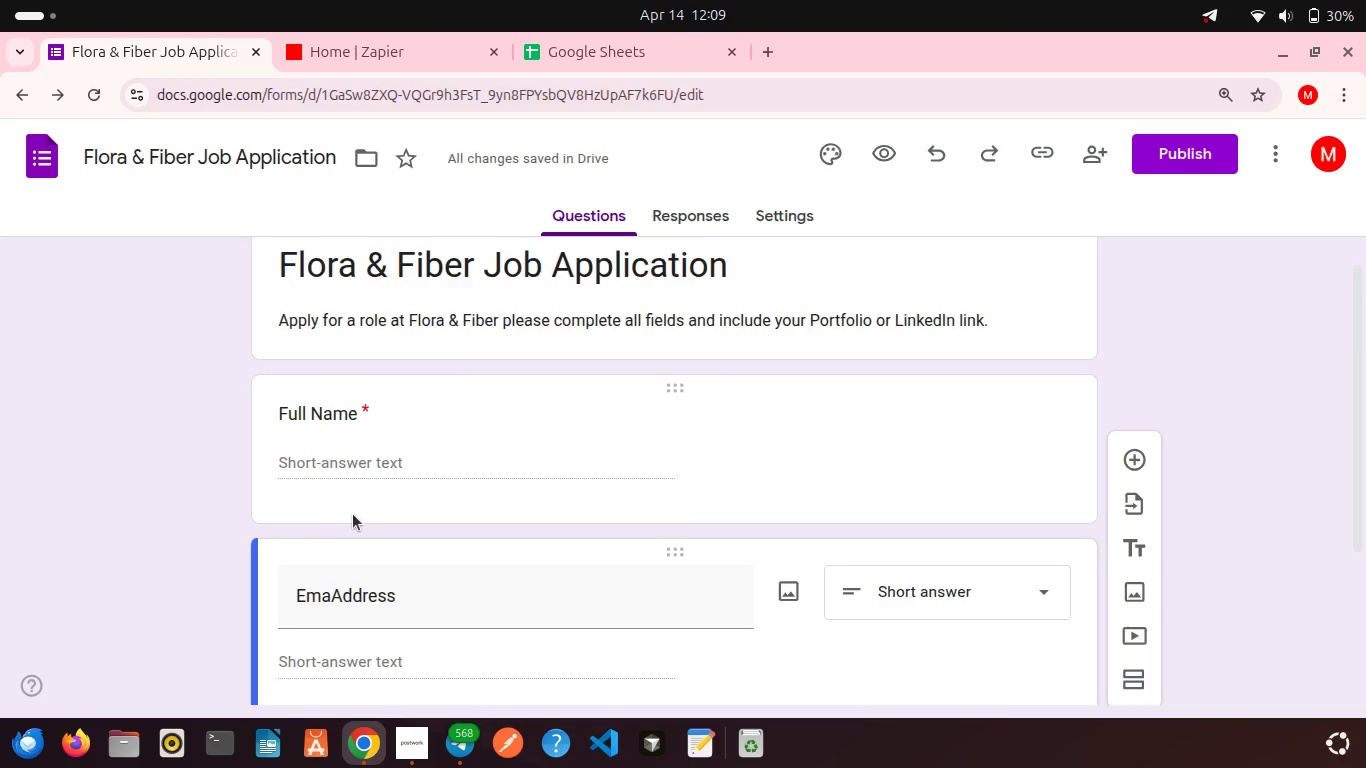 
scroll: coordinate [353, 514], scroll_direction: down, amount: 1.0
 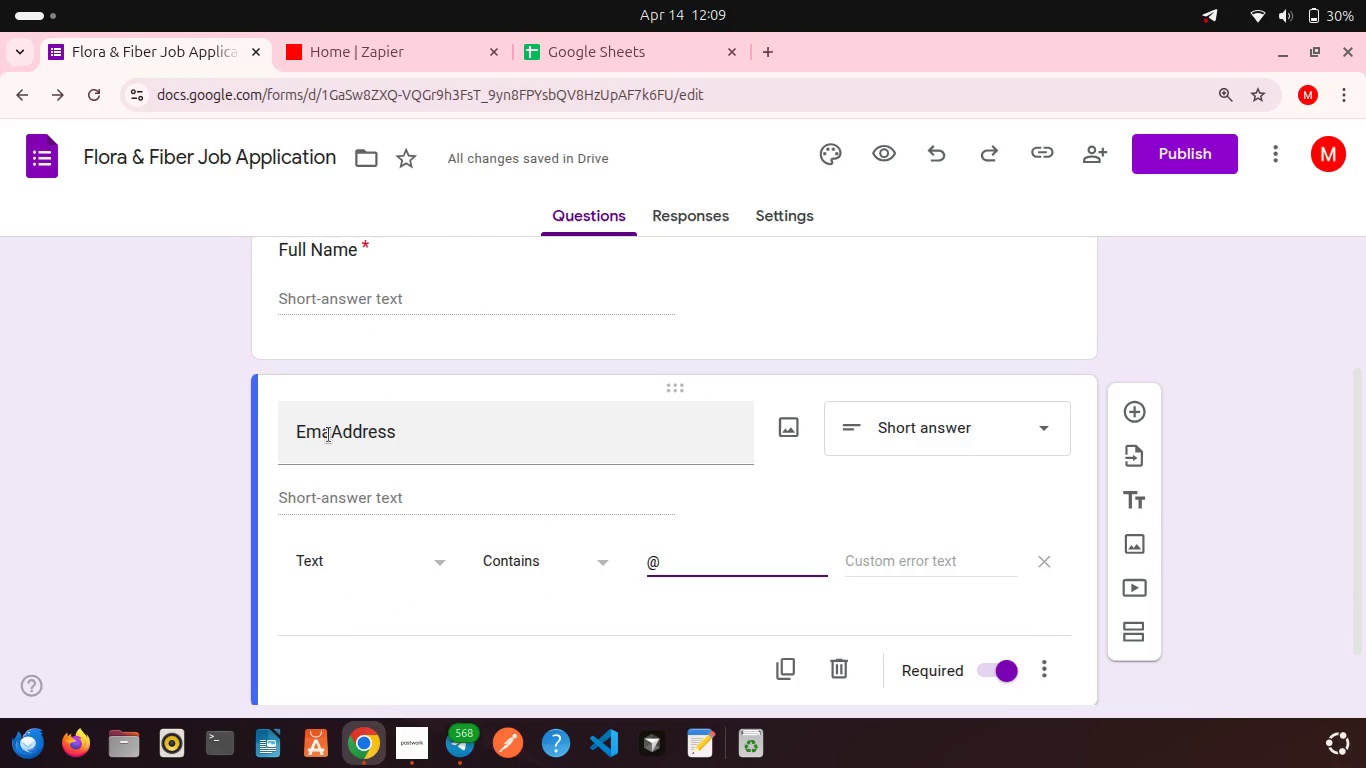 
left_click([329, 435])
 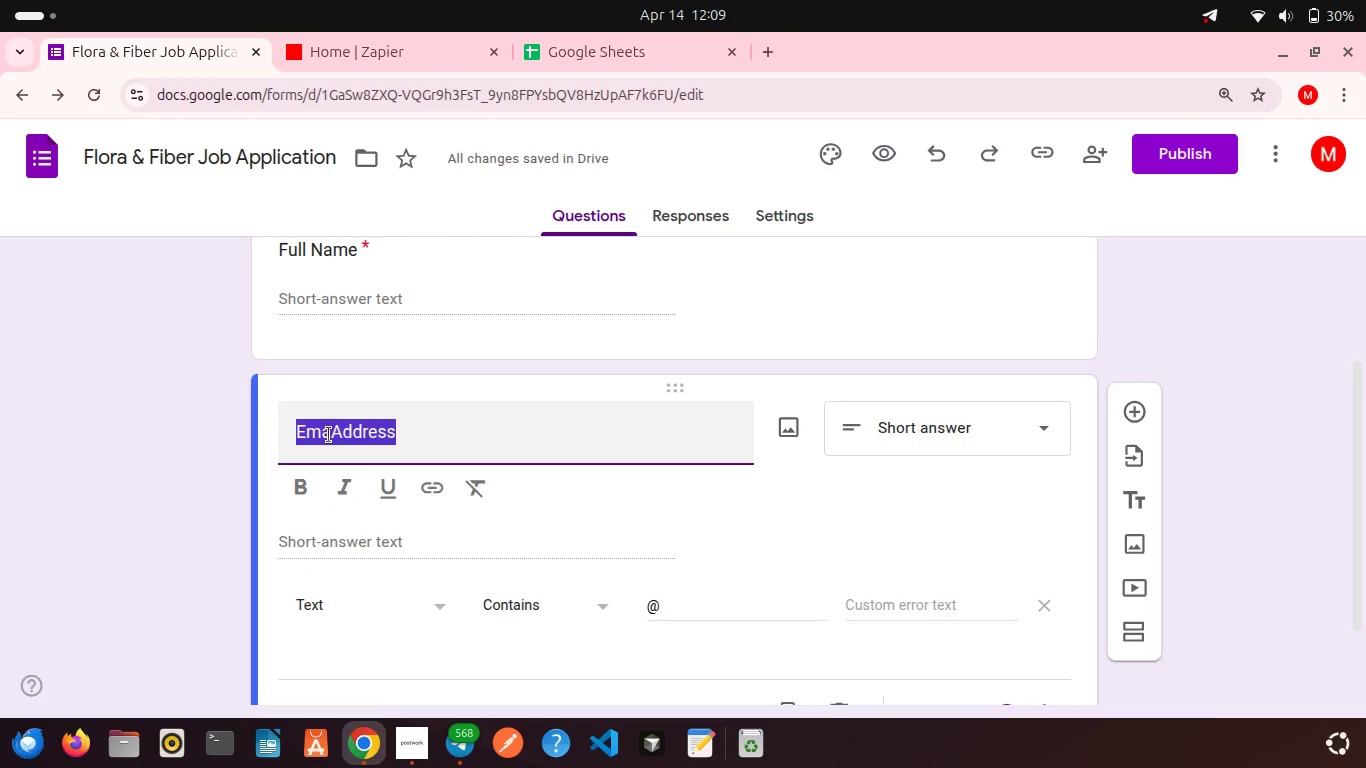 
left_click([329, 435])
 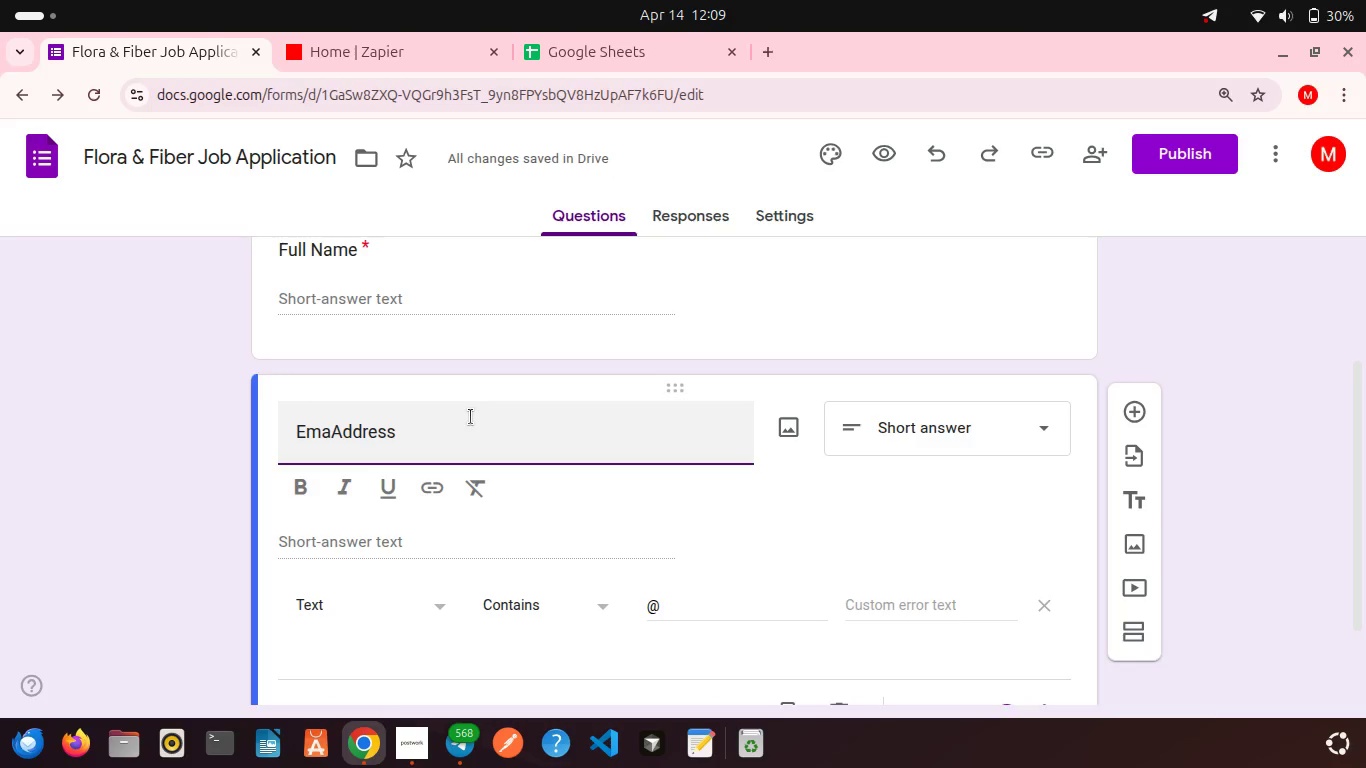 
type(il )
 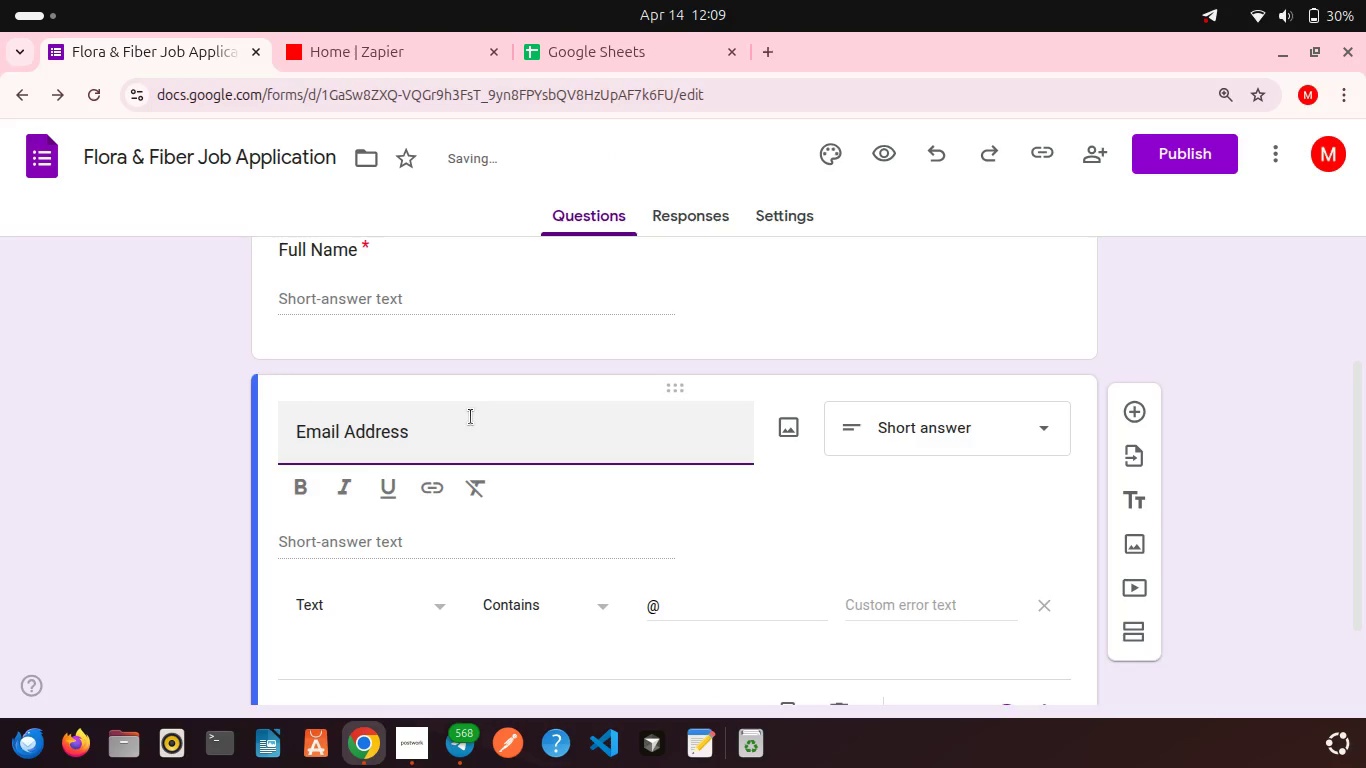 
key(Control+S)
 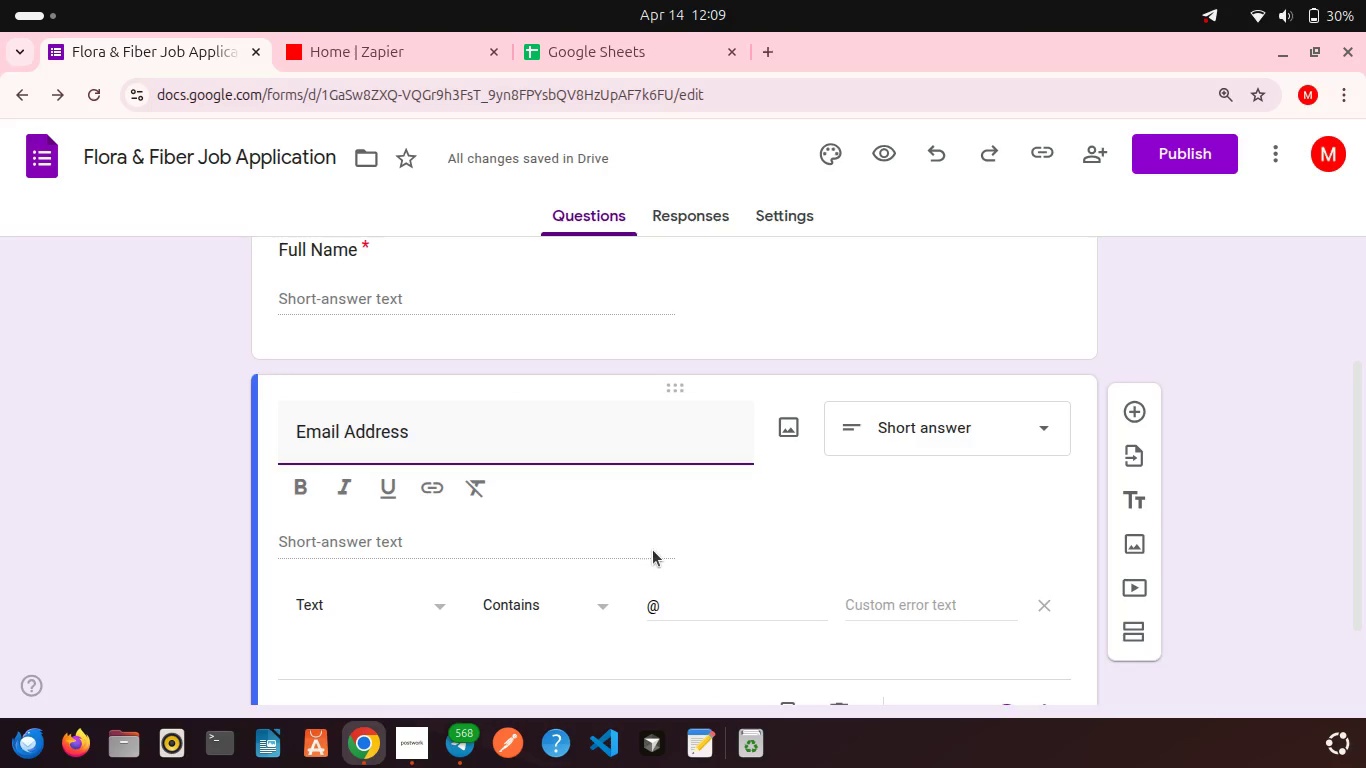 
scroll: coordinate [983, 455], scroll_direction: down, amount: 2.0
 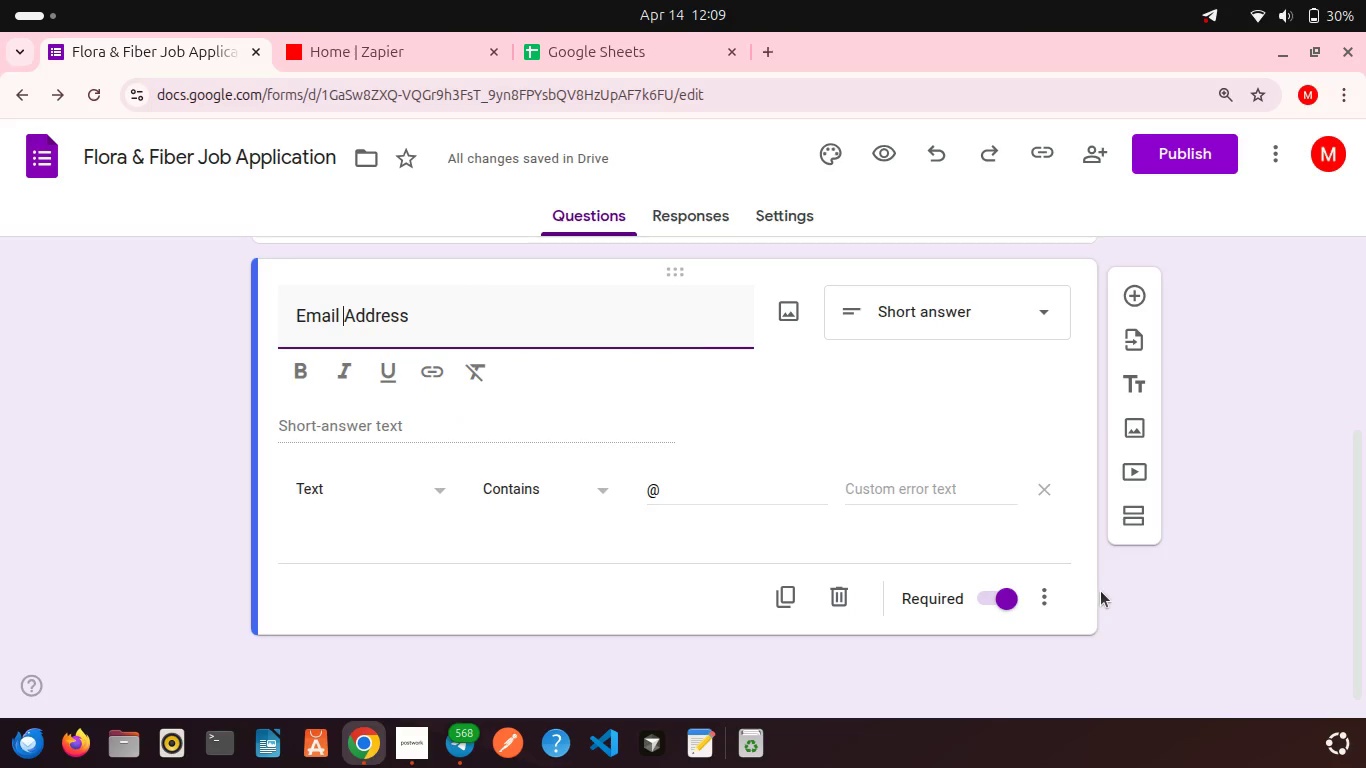 
left_click([1101, 591])
 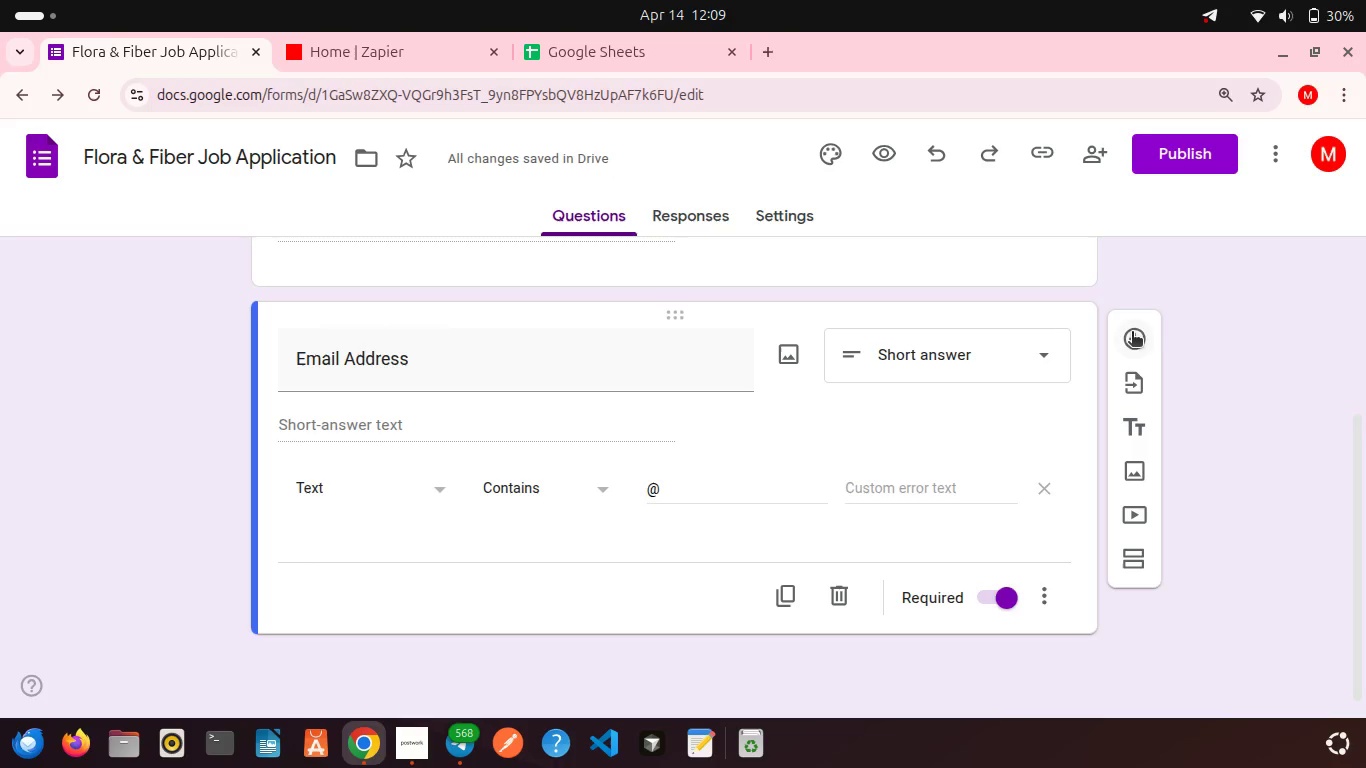 
left_click([1132, 333])
 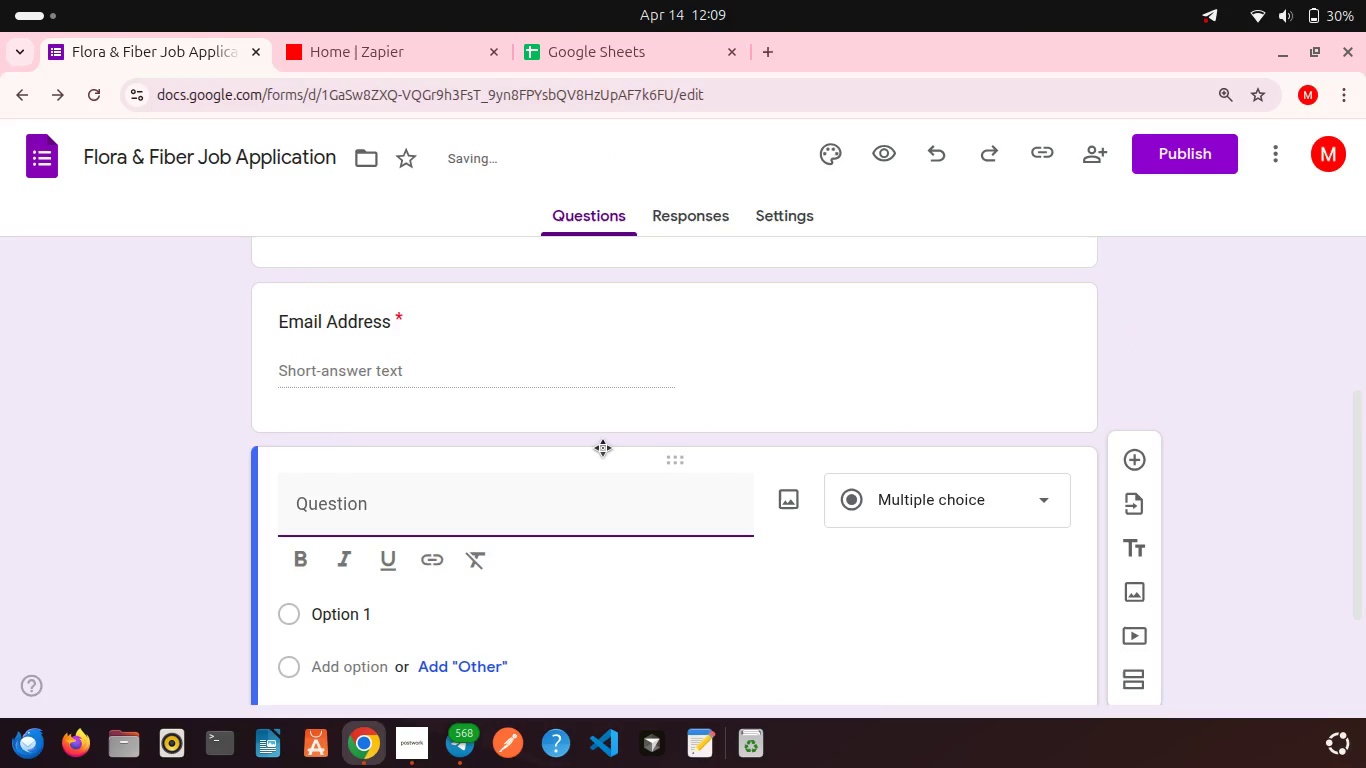 
scroll: coordinate [602, 447], scroll_direction: down, amount: 1.0
 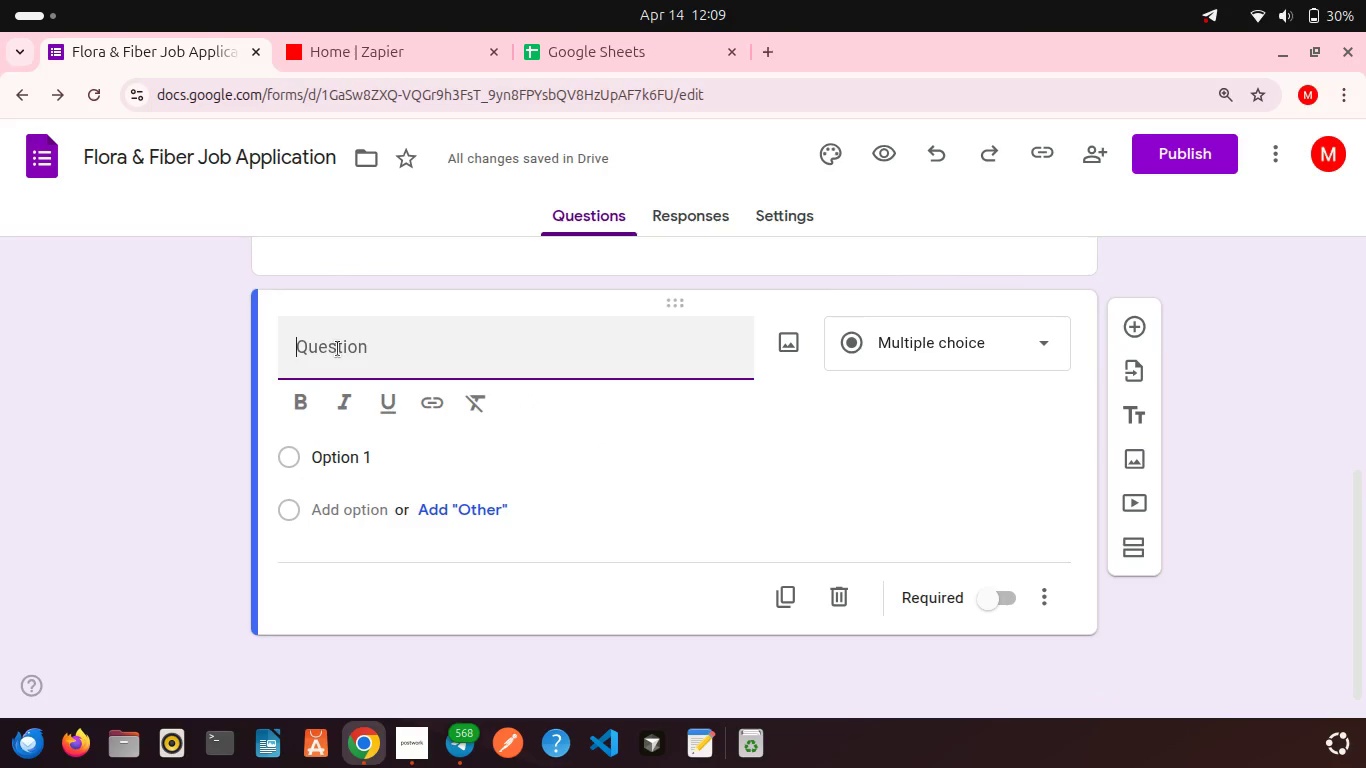 
key(Shift+ShiftLeft)
 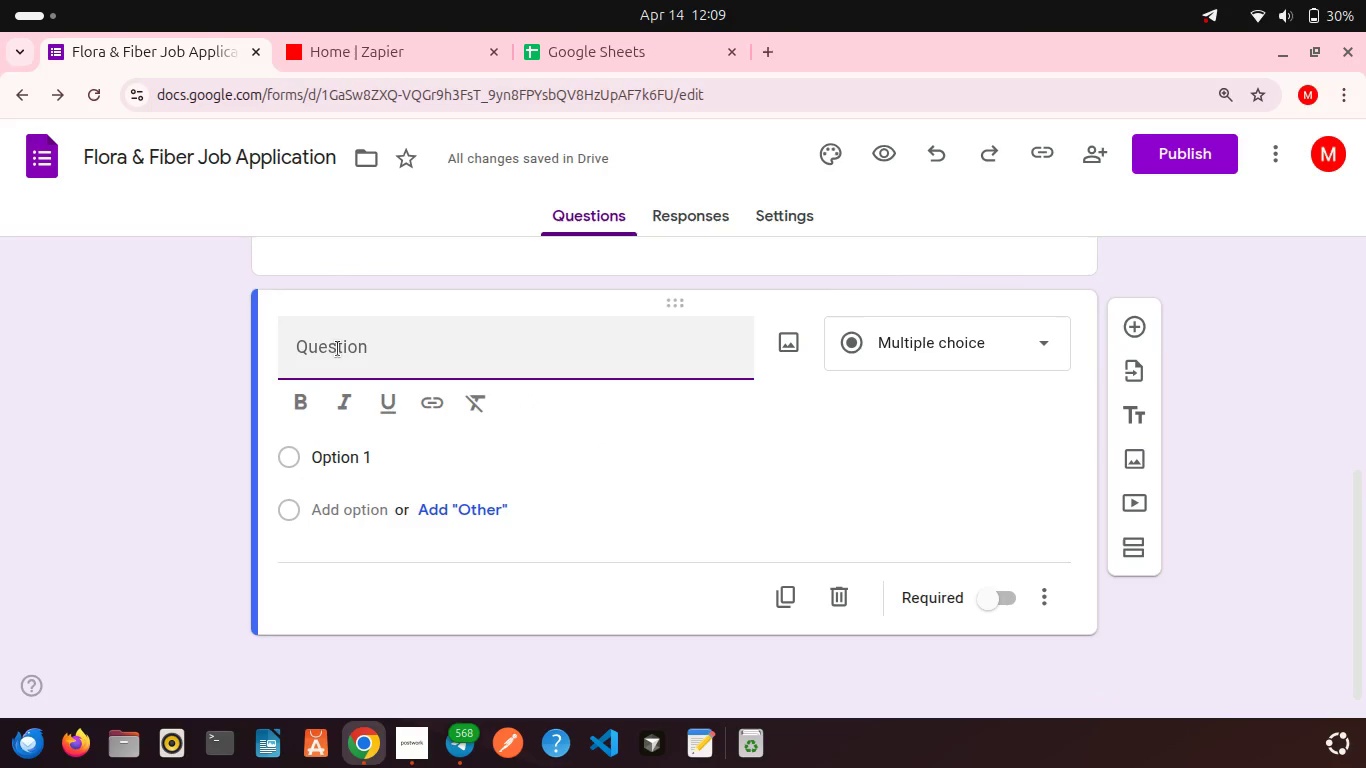 
type(Role Applying For)
 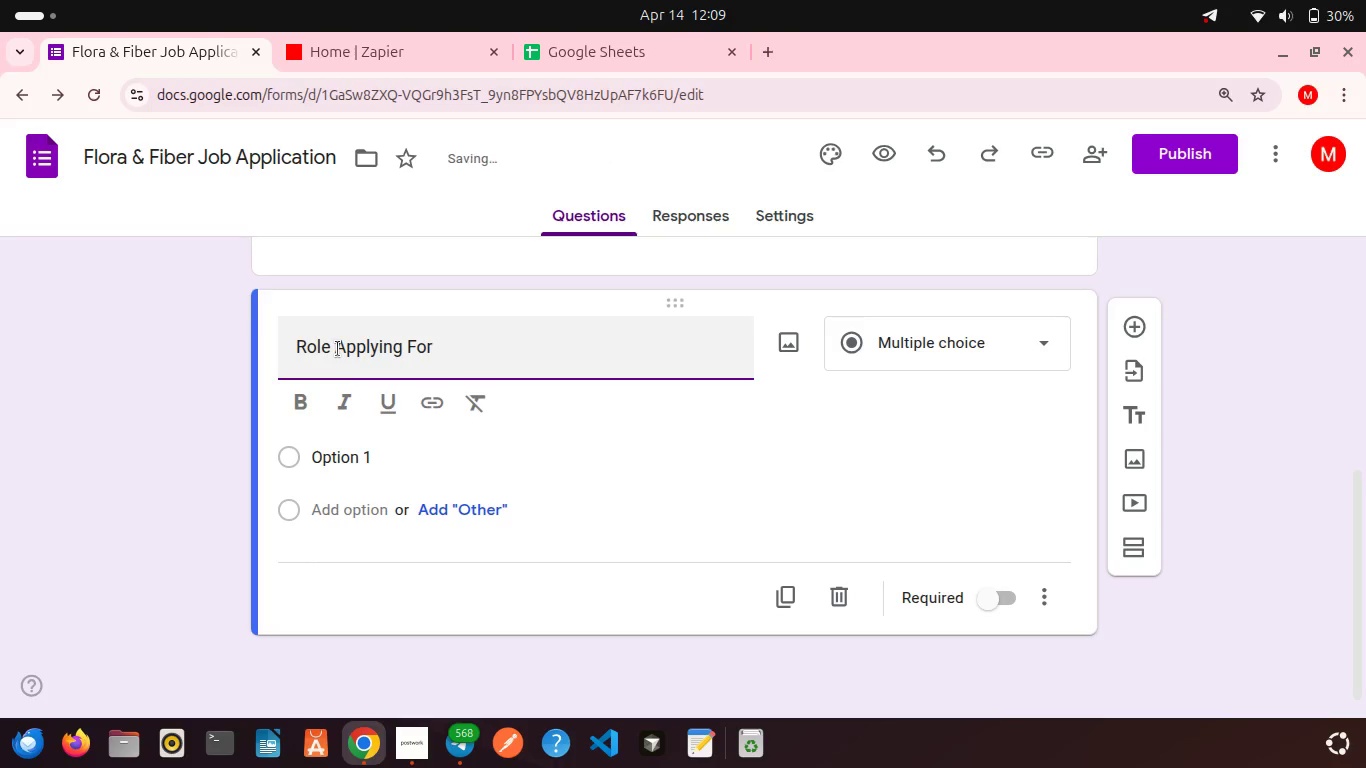 
left_click([671, 452])
 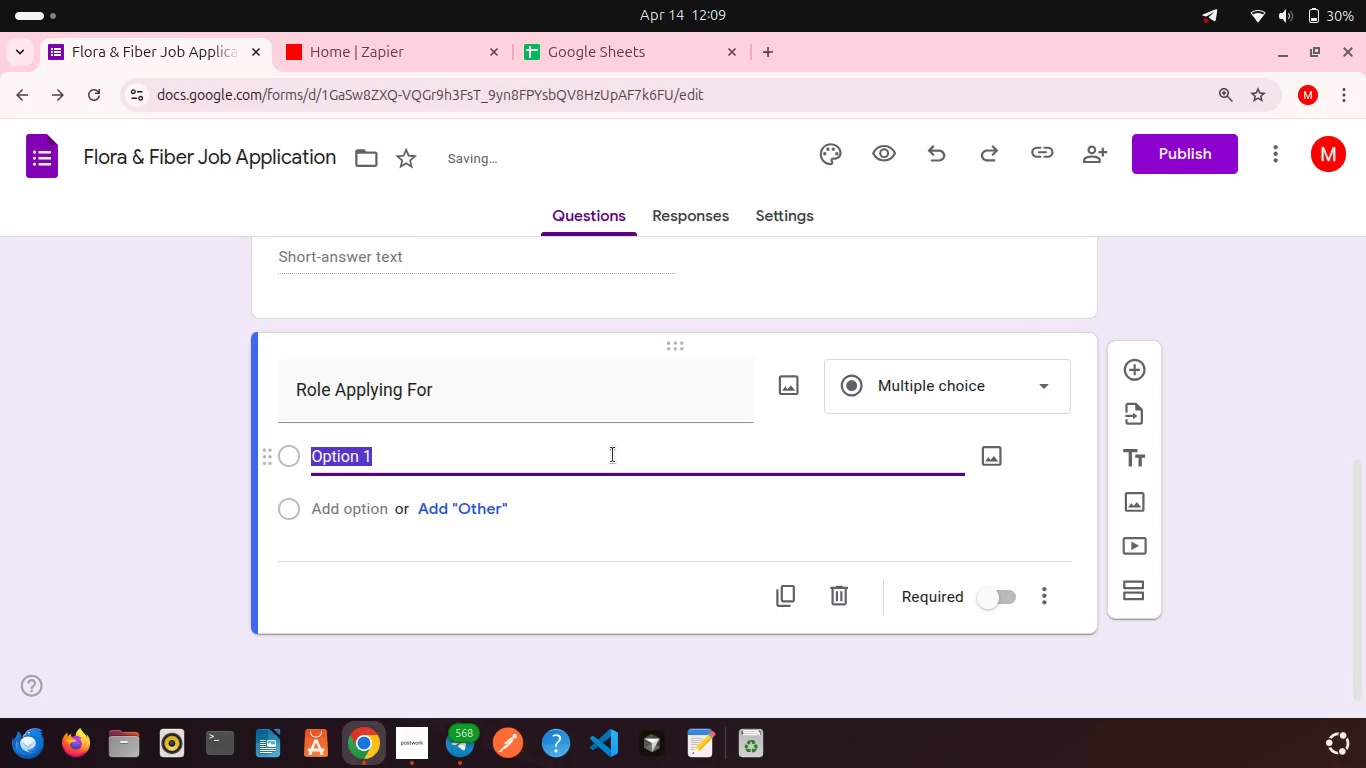 
type(Plant Care Specialist)
 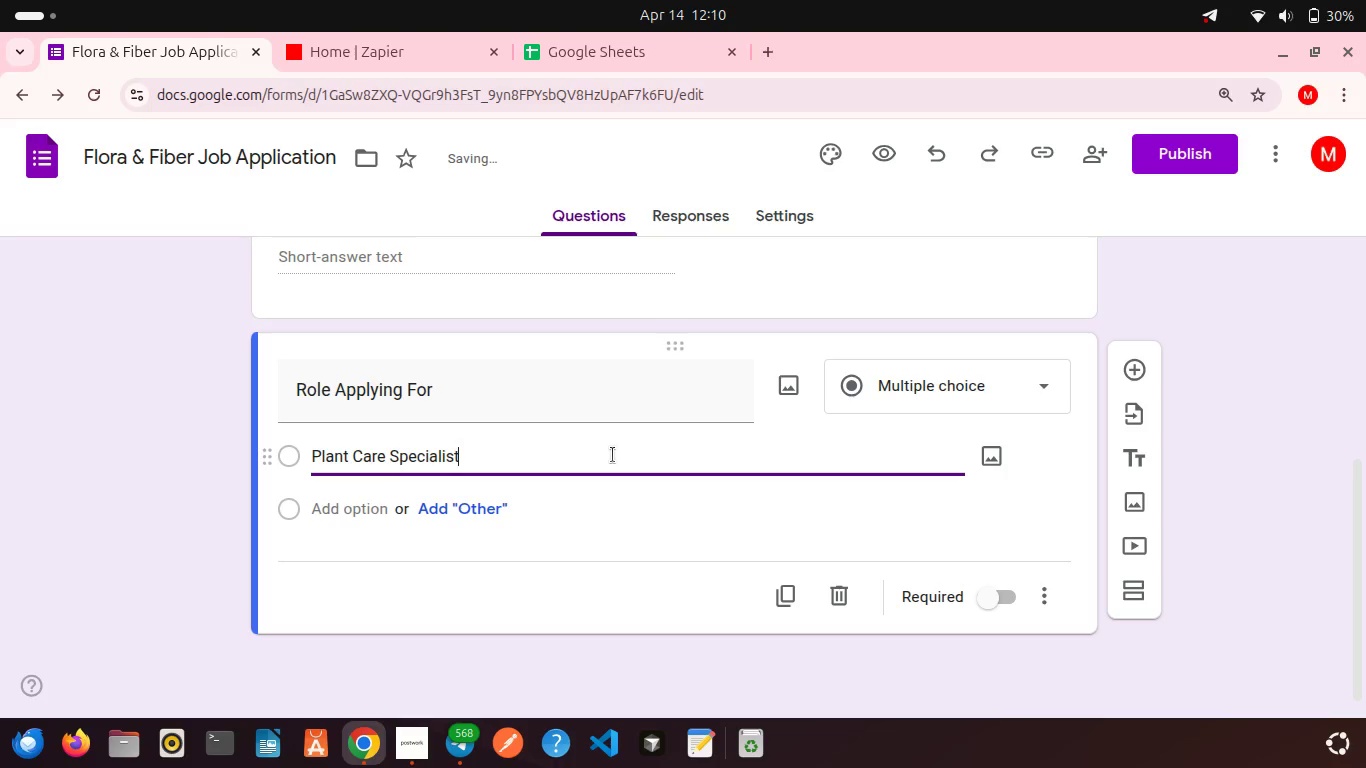 
left_click([351, 501])
 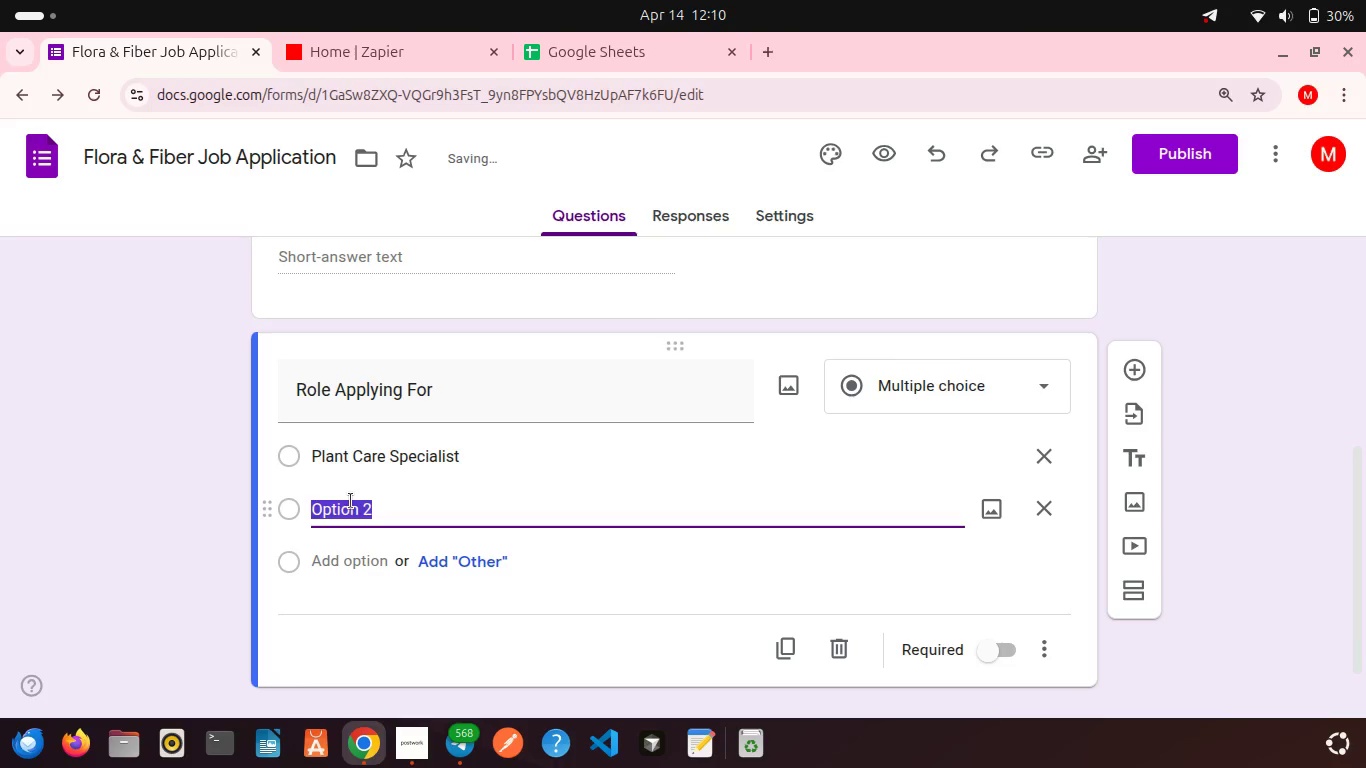 
type(Warehouse Lead)
 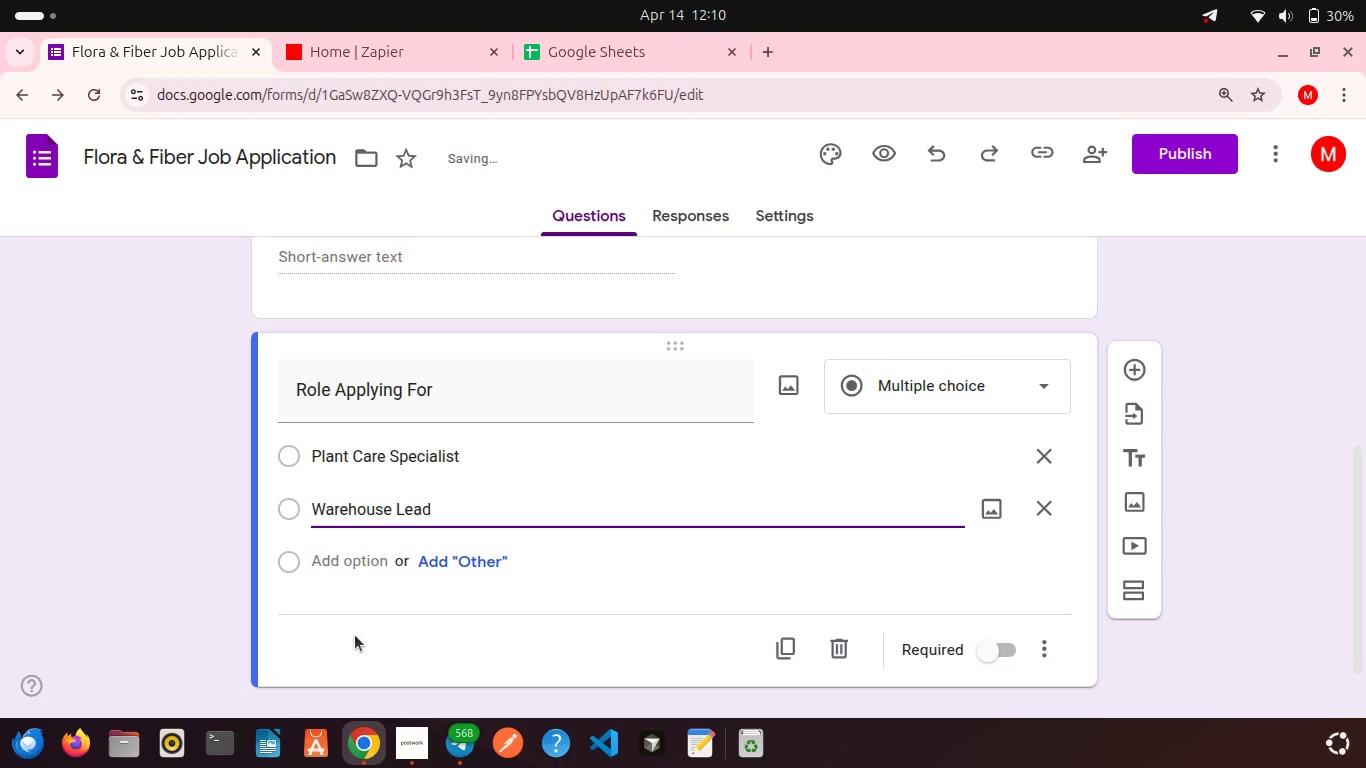 
left_click([355, 635])
 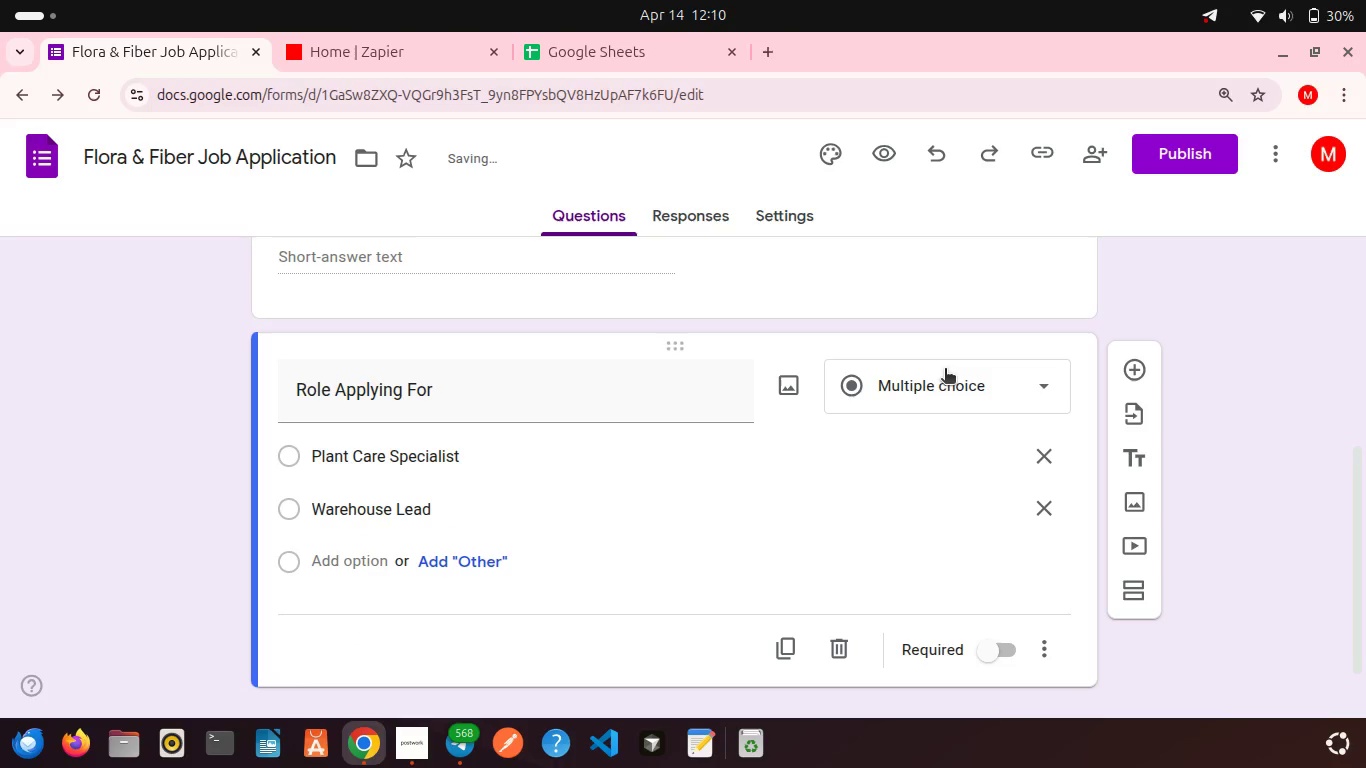 
left_click([945, 370])
 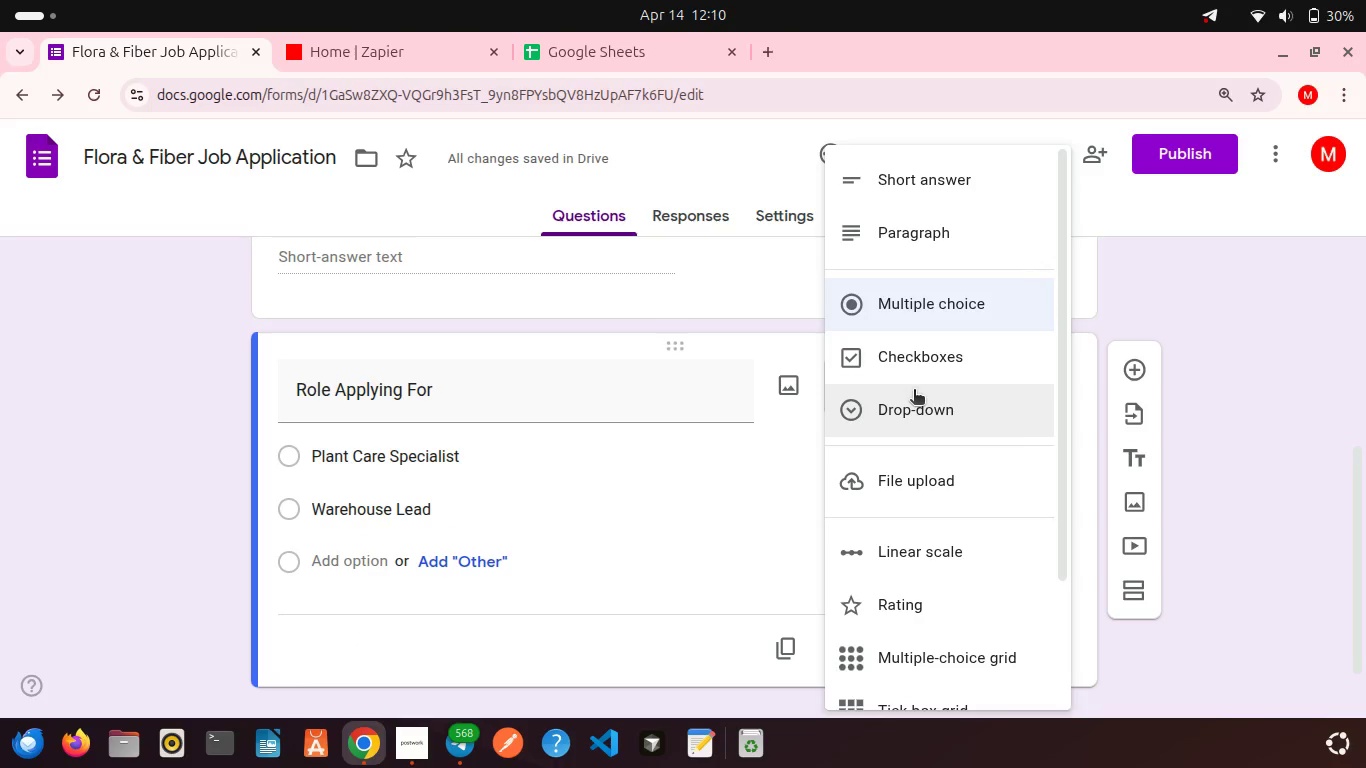 
left_click([910, 405])
 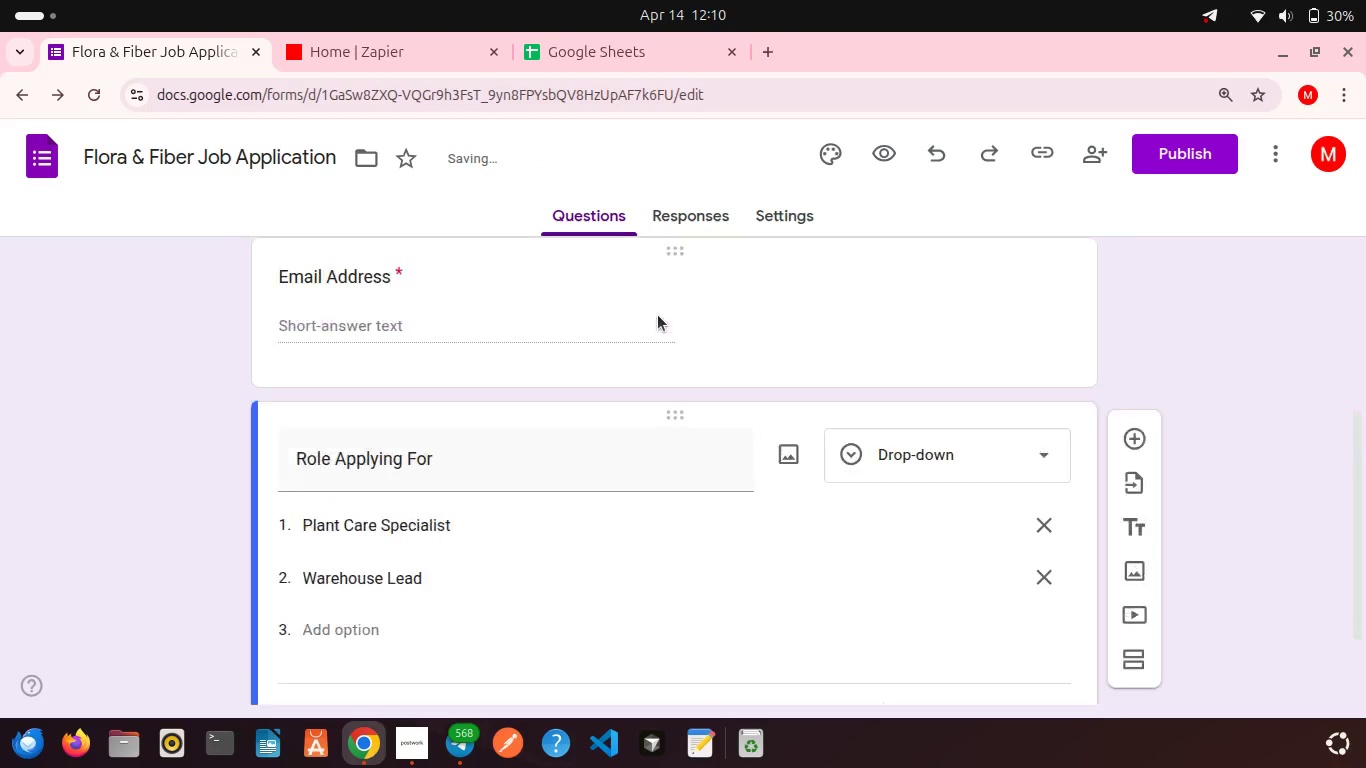 
scroll: coordinate [658, 315], scroll_direction: up, amount: 1.0
 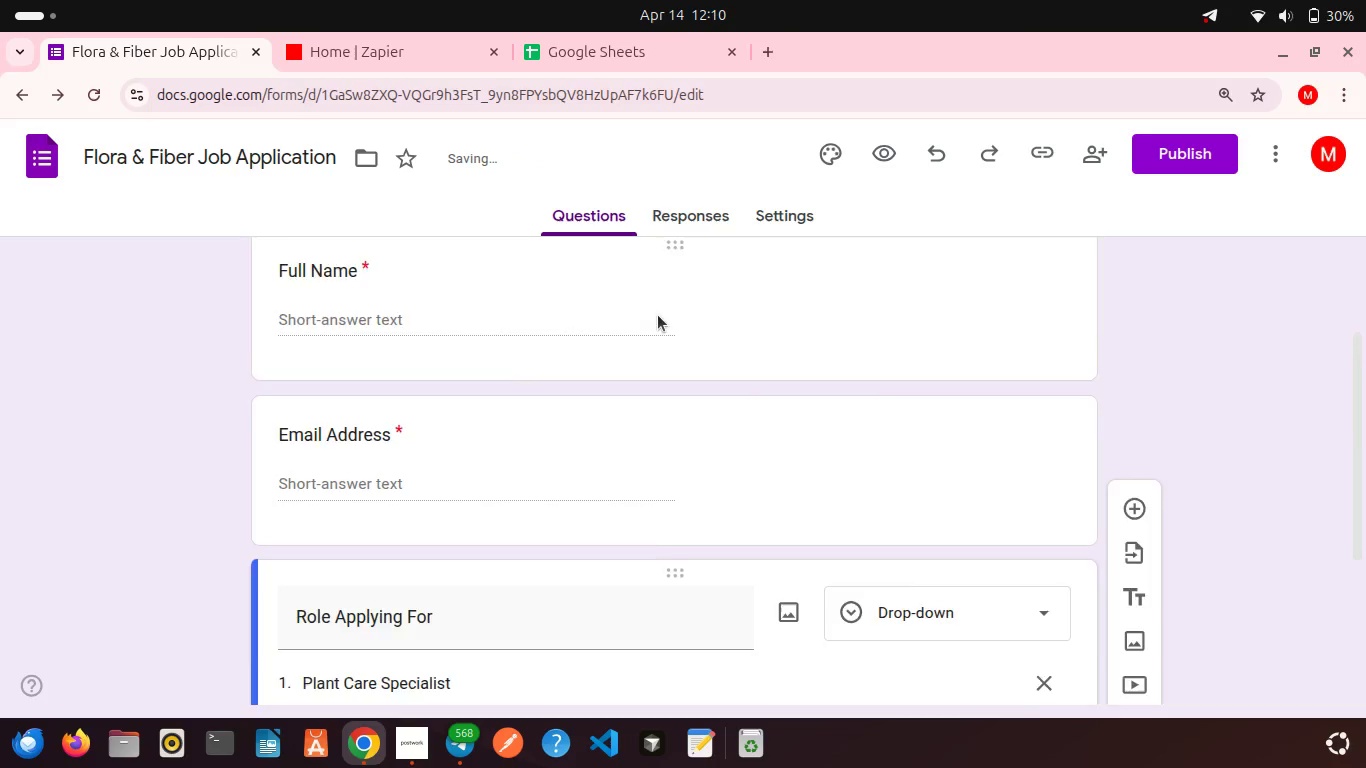 
scroll: coordinate [658, 315], scroll_direction: down, amount: 5.0
 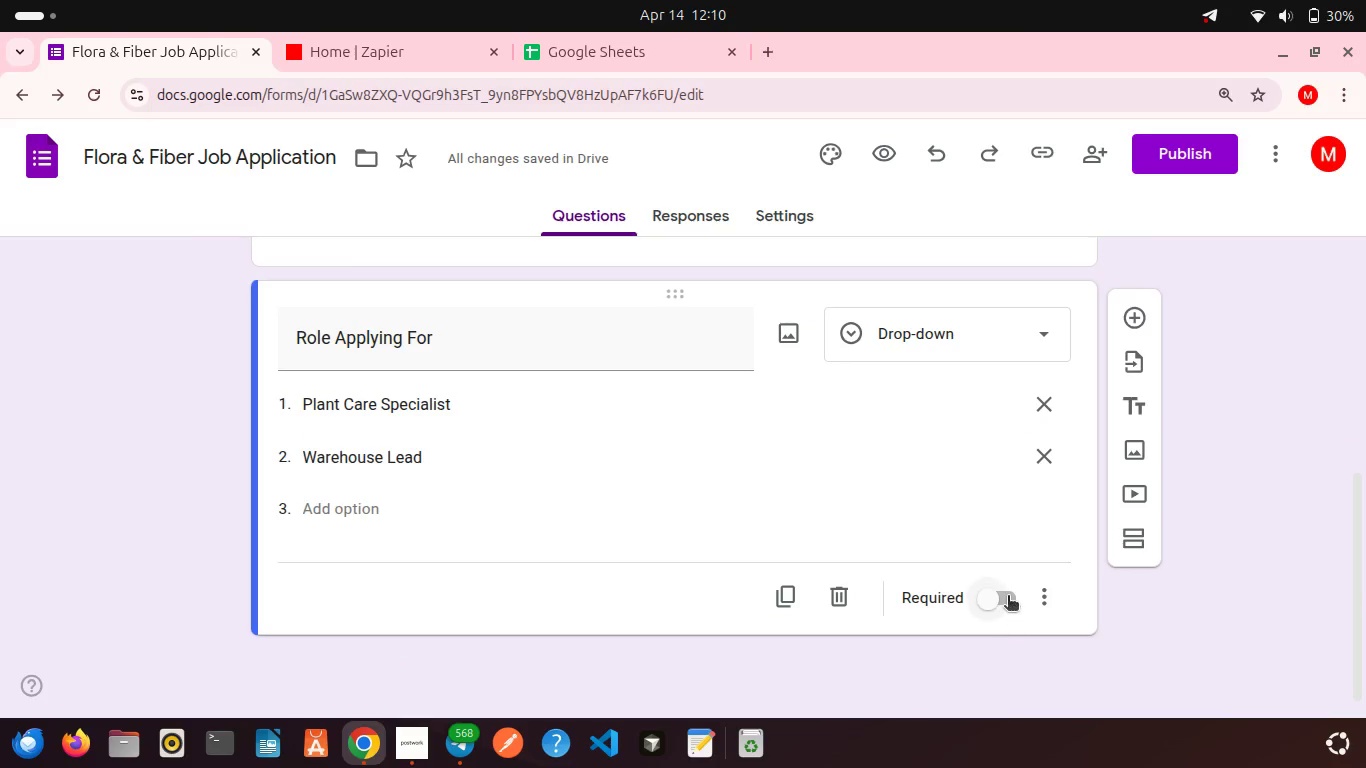 
left_click([1008, 597])
 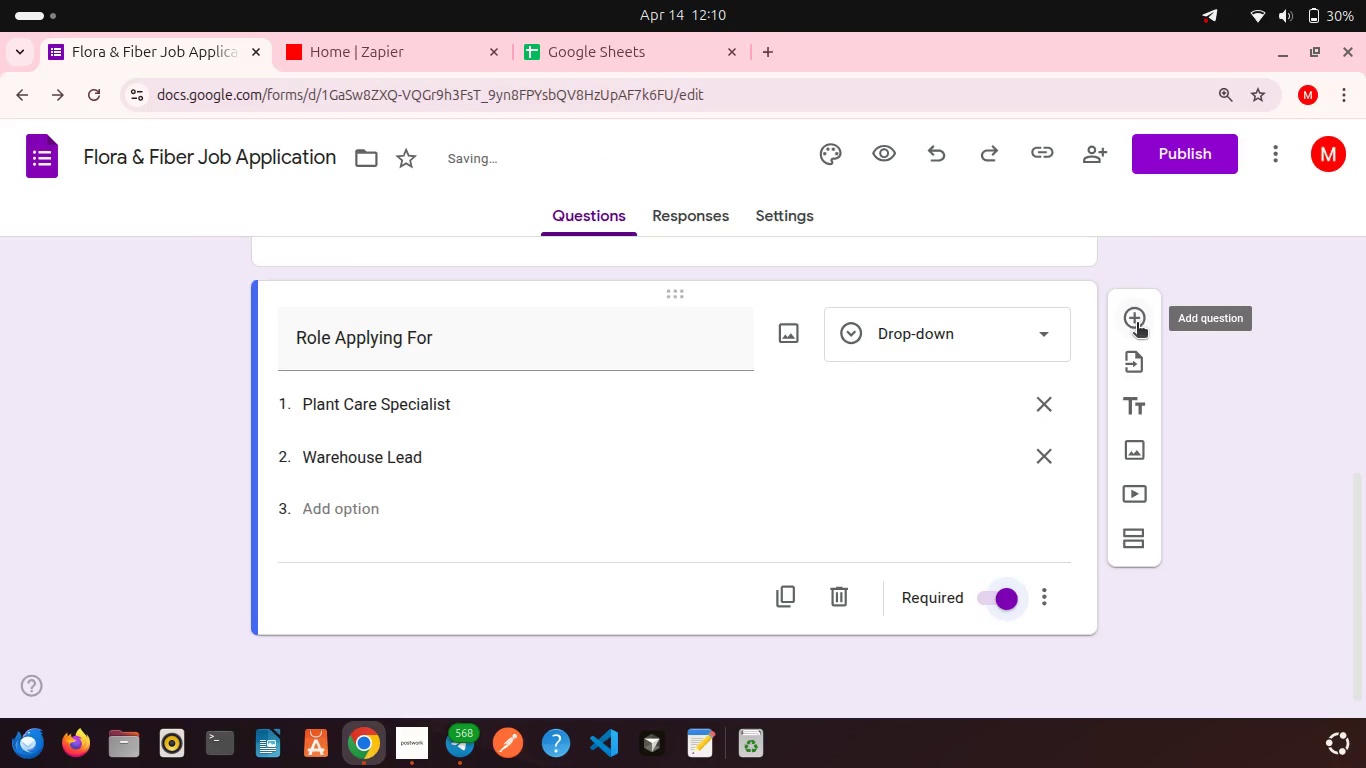 
left_click([1137, 324])
 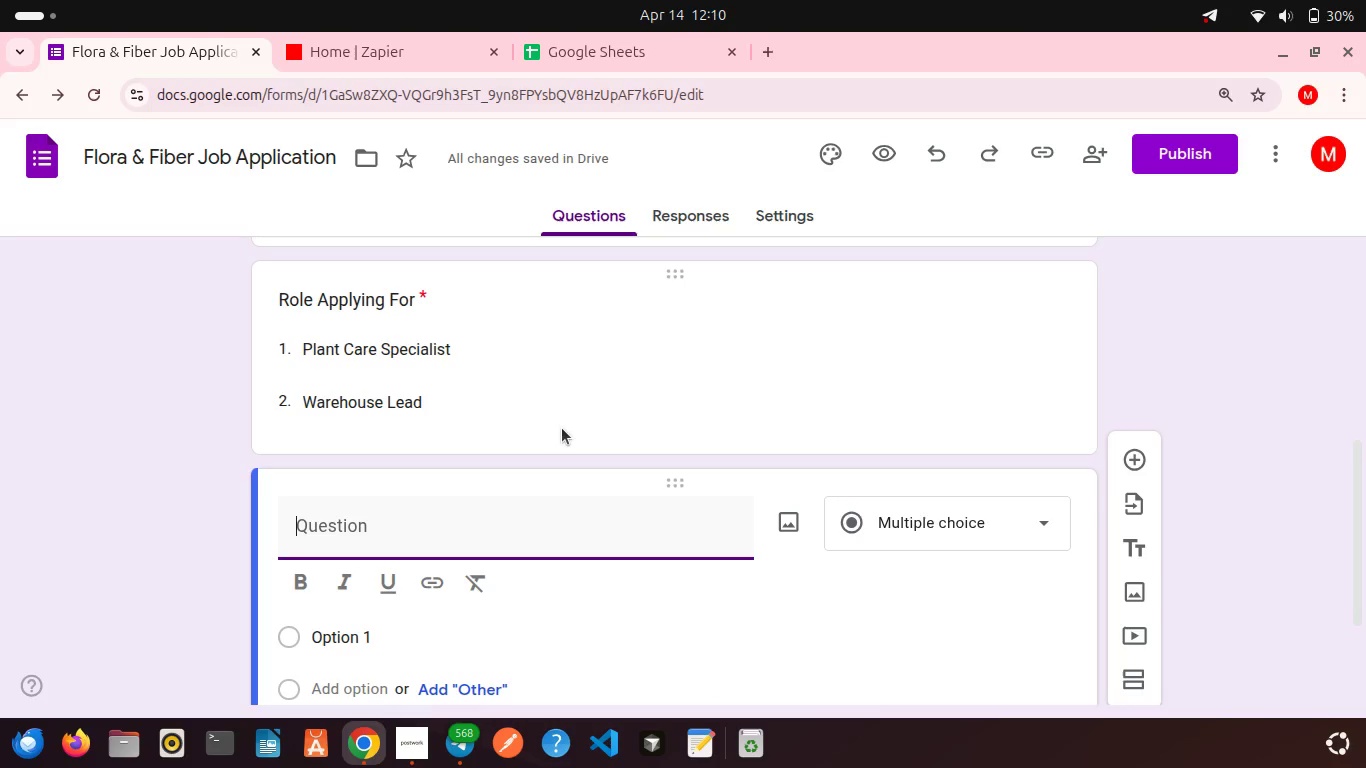 
scroll: coordinate [562, 428], scroll_direction: down, amount: 1.0
 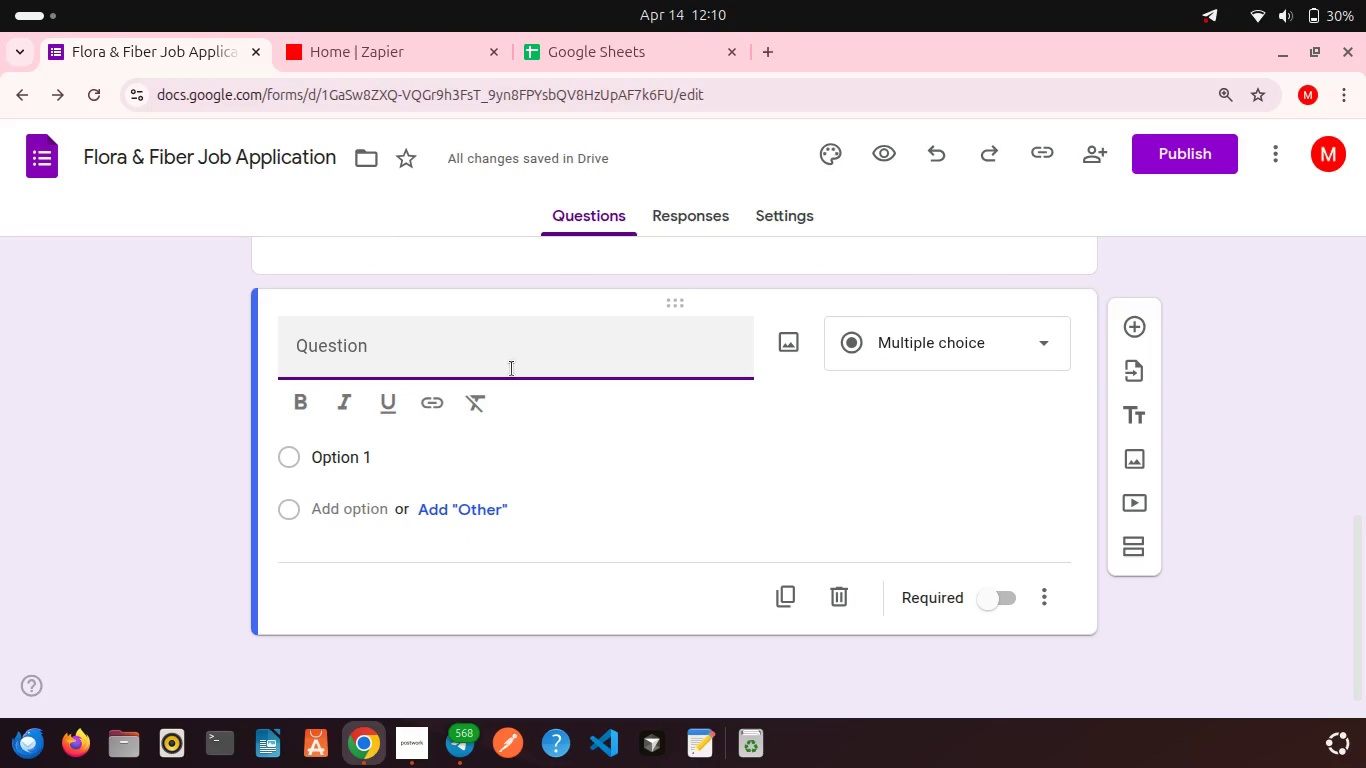 
type(Years of Experience)
 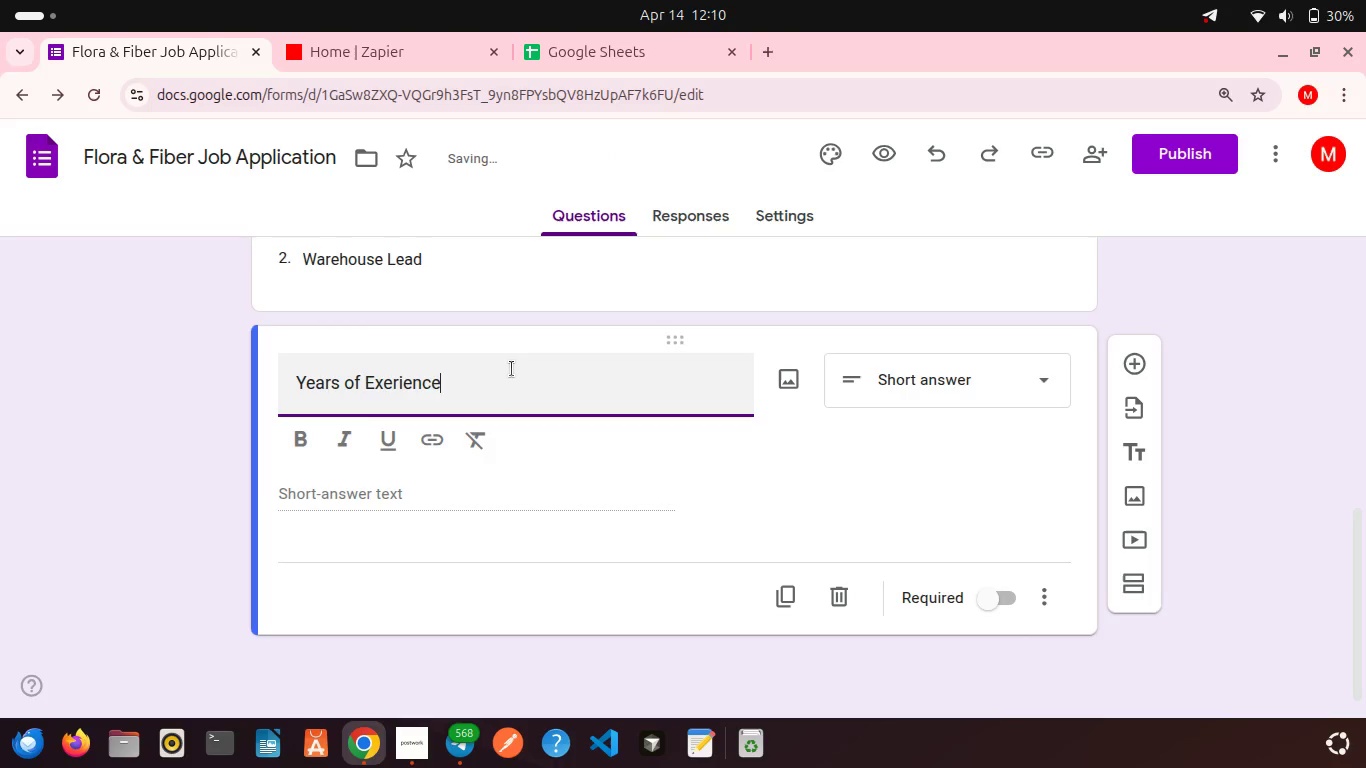 
wait(5.01)
 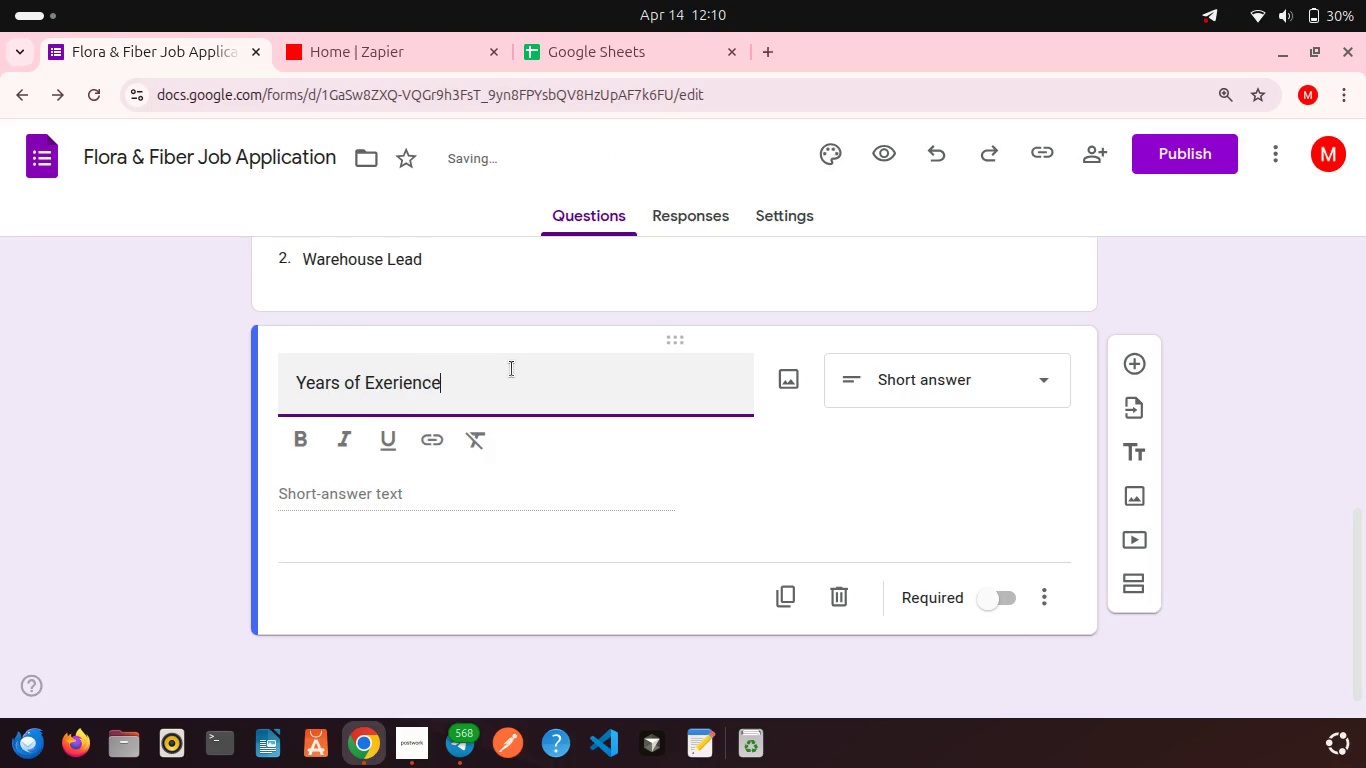 
left_click([385, 384])
 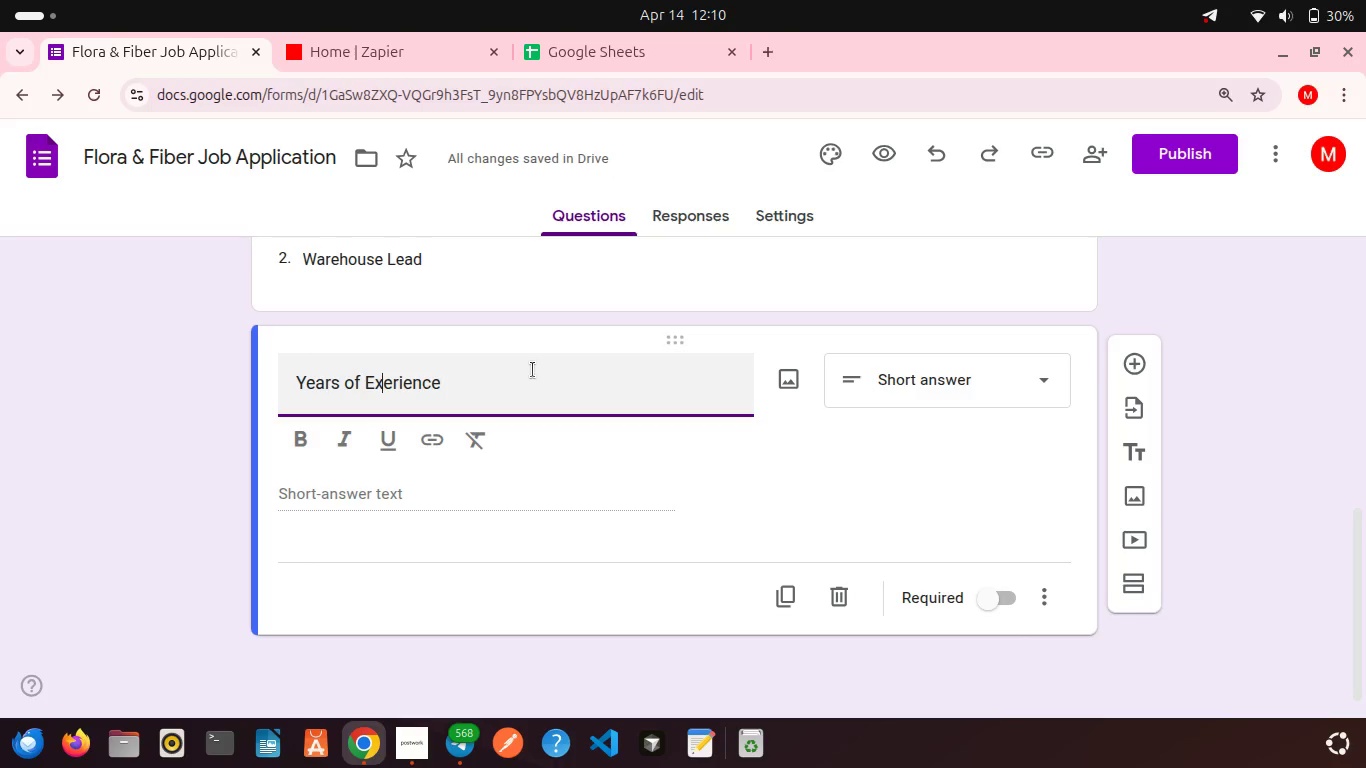 
key(P)
 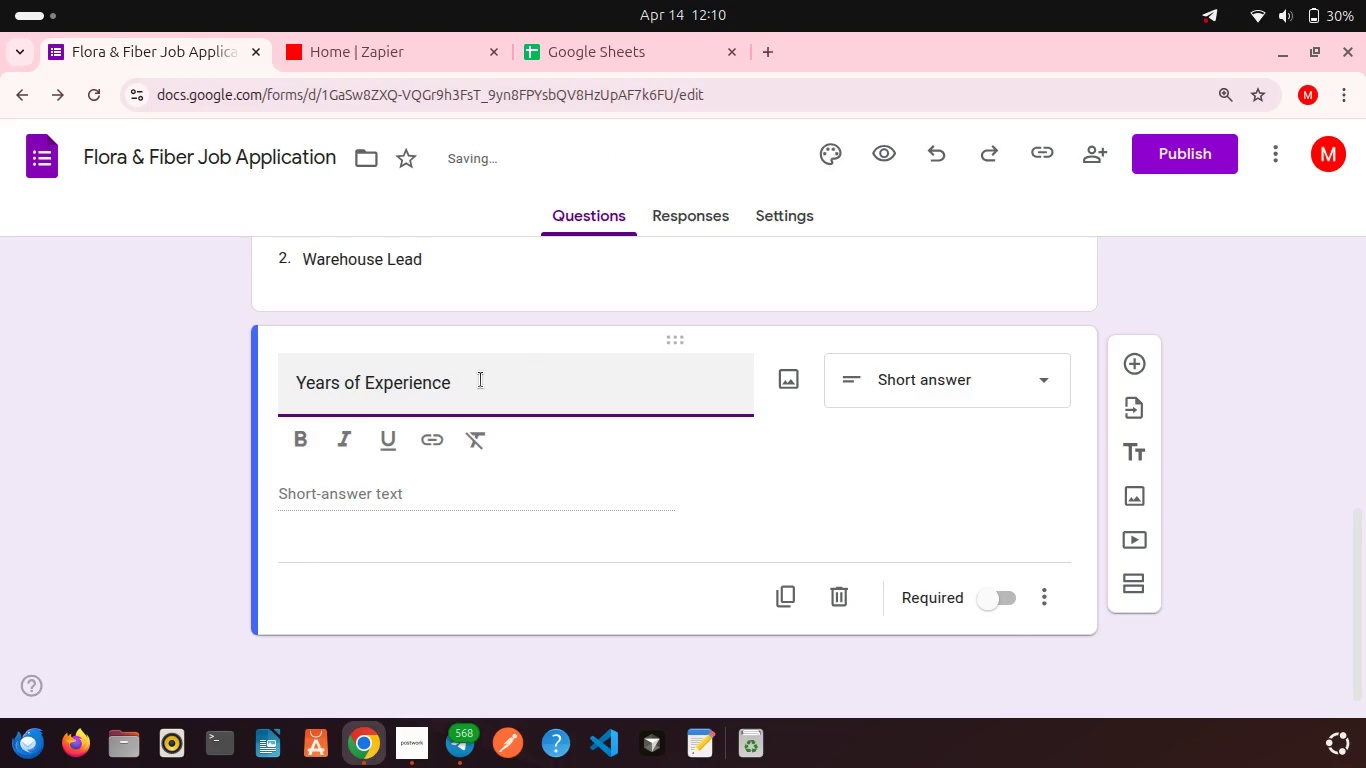 
left_click([481, 380])
 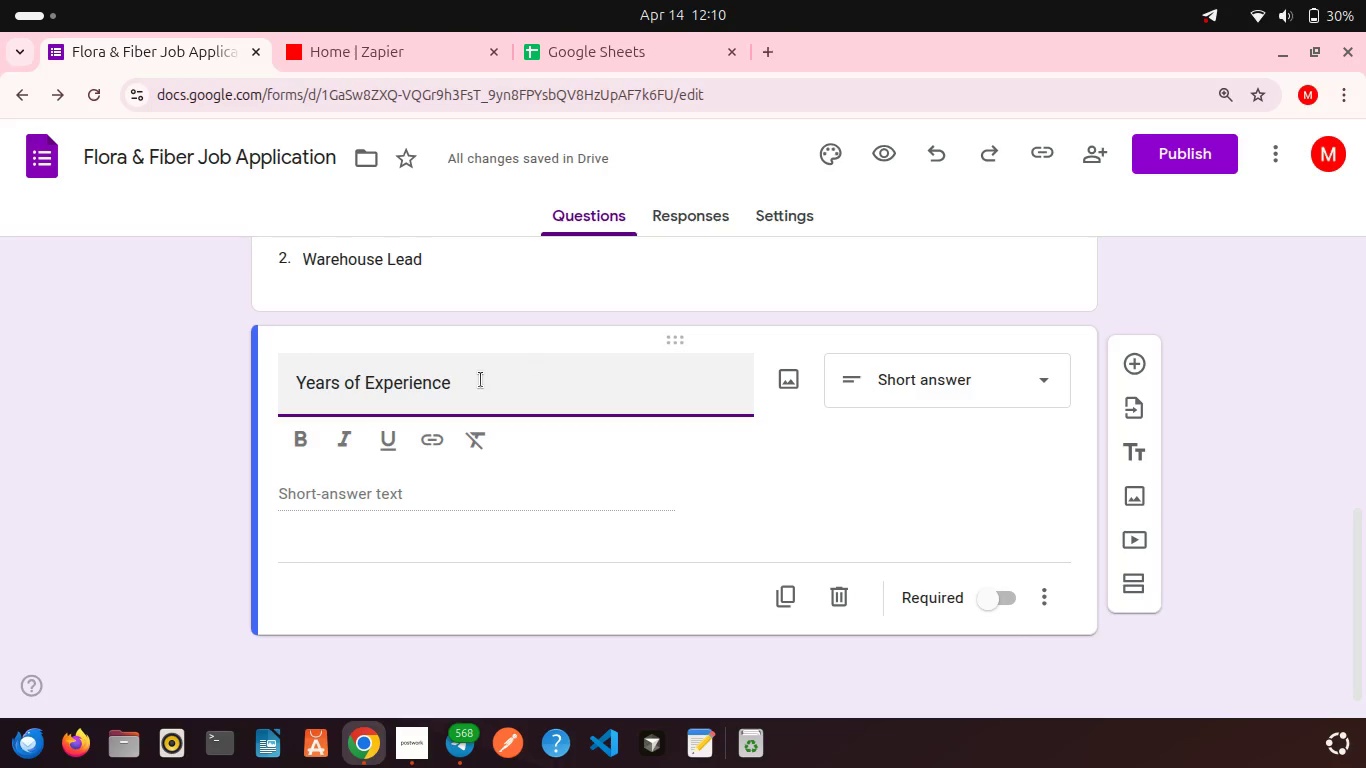 
wait(5.65)
 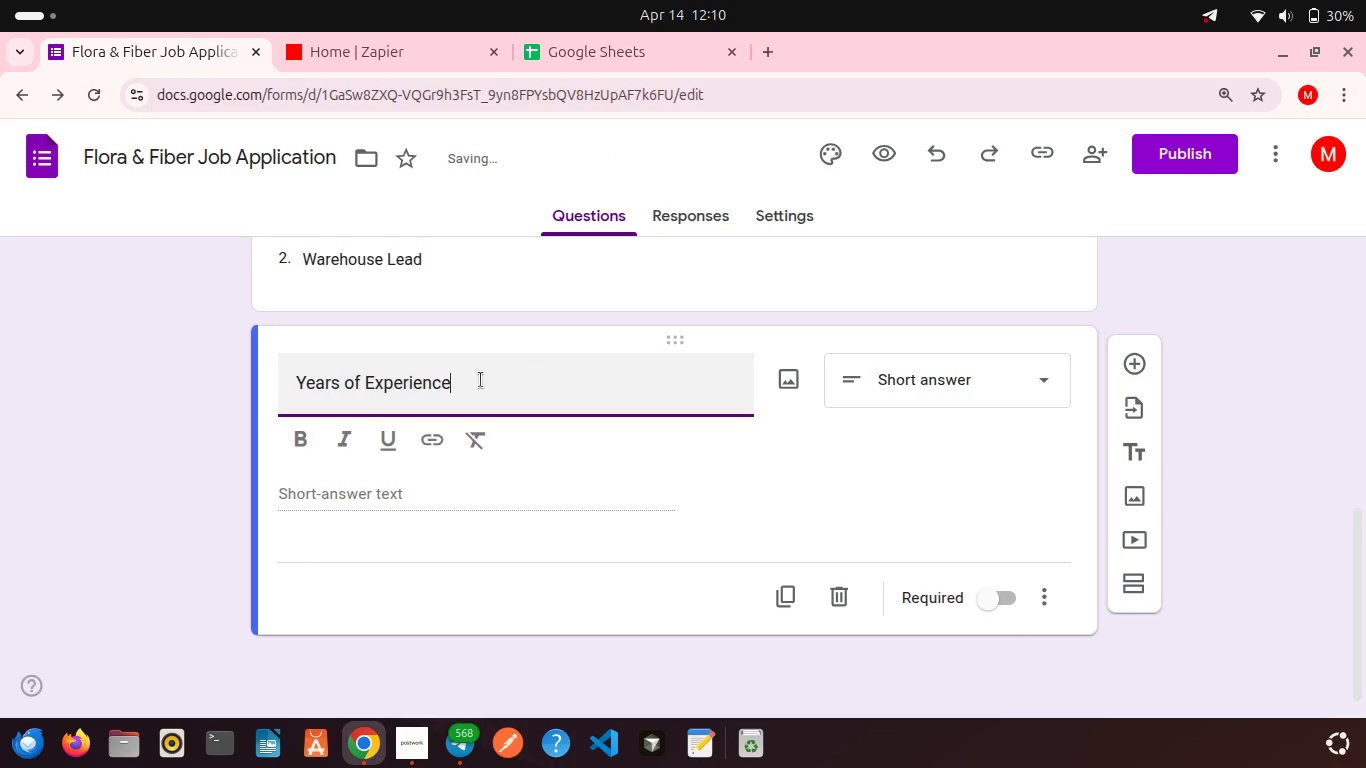 
scroll: coordinate [808, 548], scroll_direction: down, amount: 4.0
 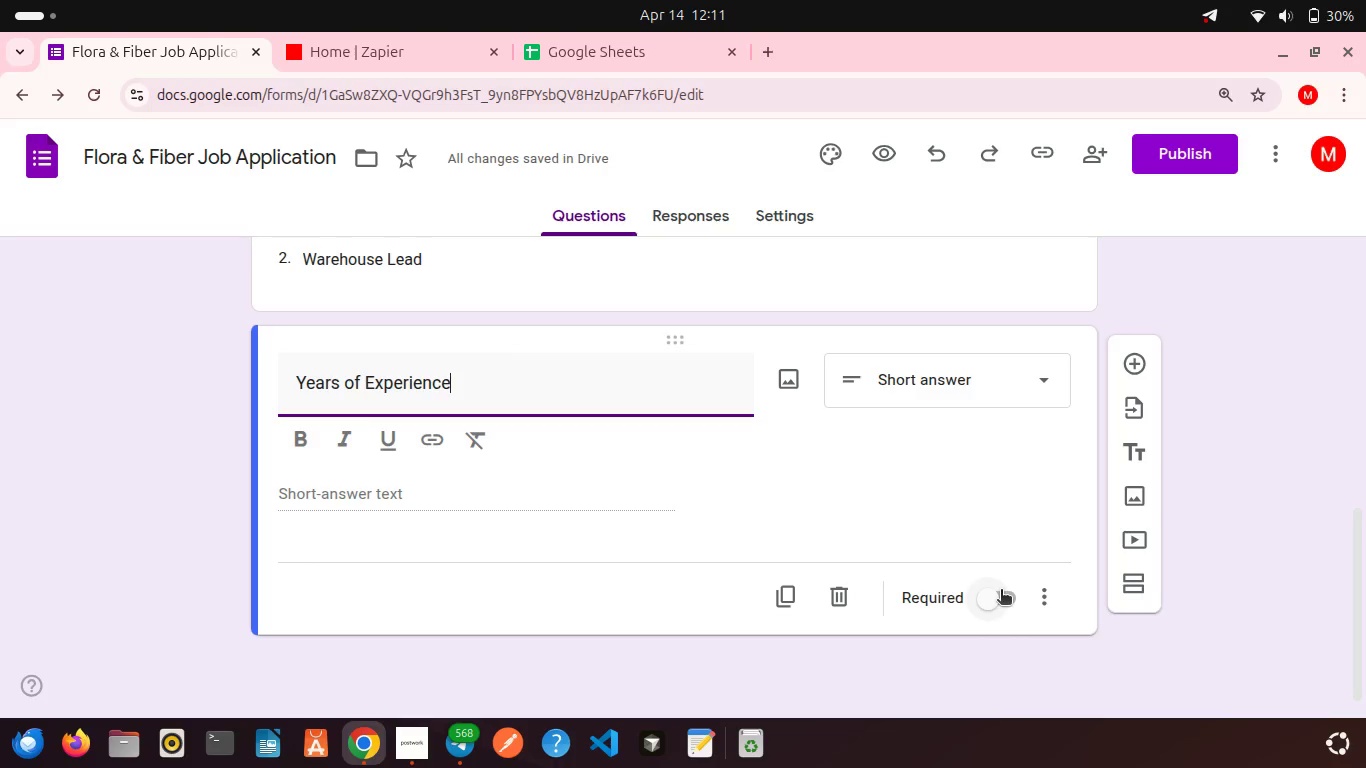 
left_click([1001, 591])
 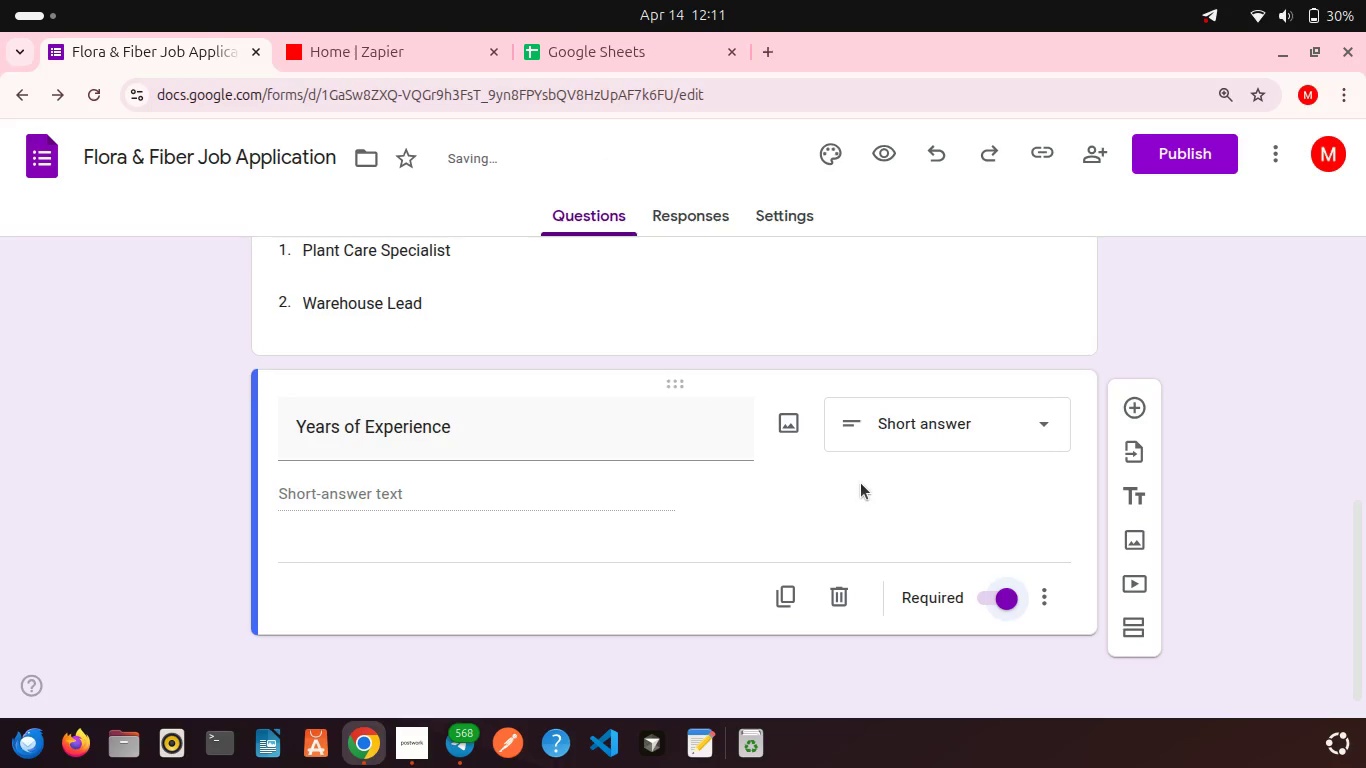 
scroll: coordinate [690, 503], scroll_direction: down, amount: 6.0
 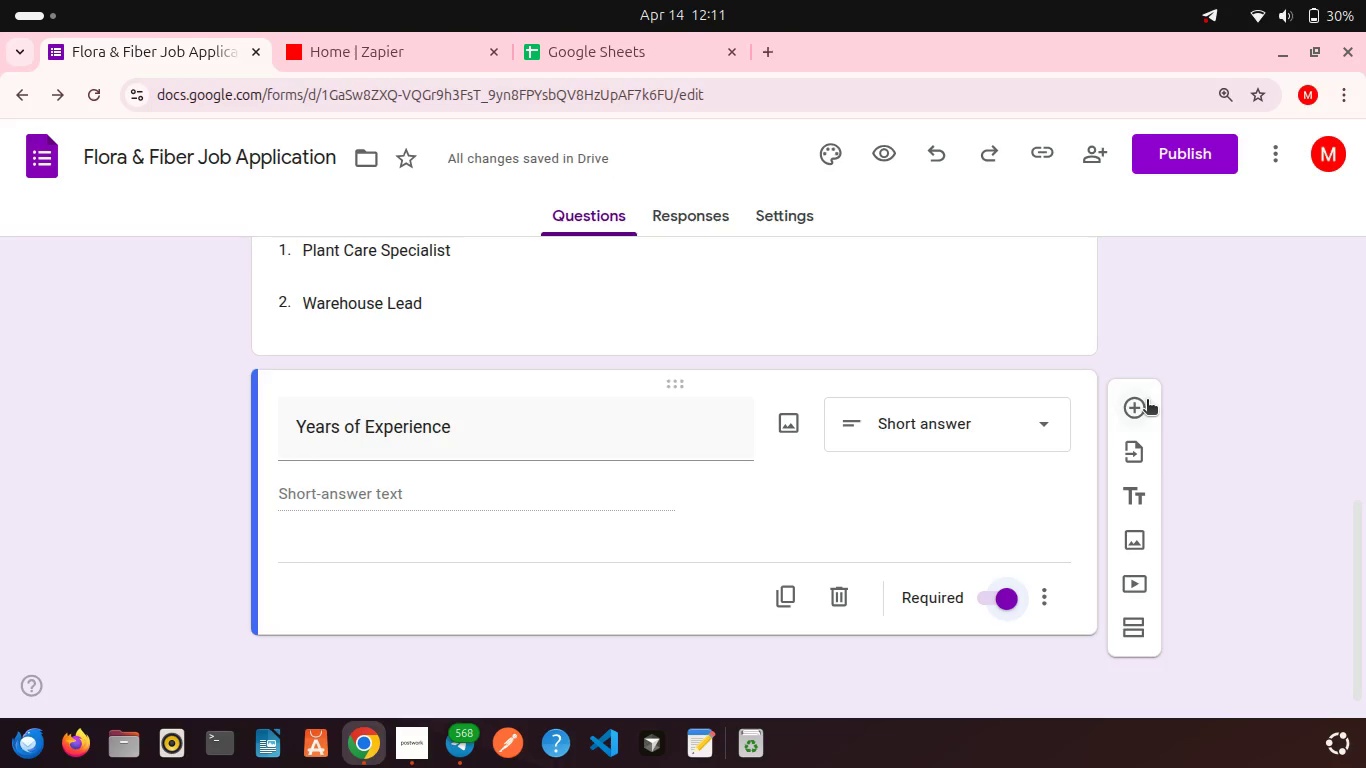 
left_click([1140, 405])
 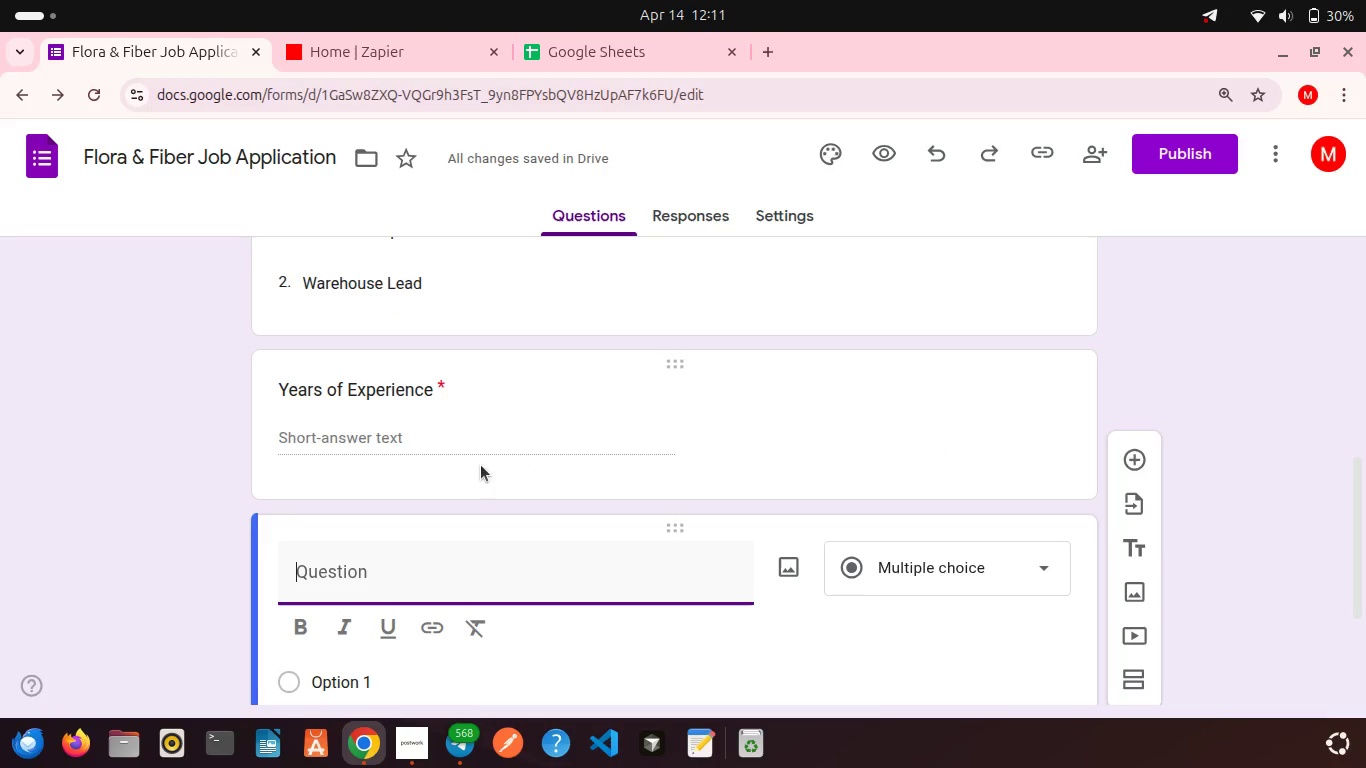 
scroll: coordinate [479, 466], scroll_direction: down, amount: 1.0
 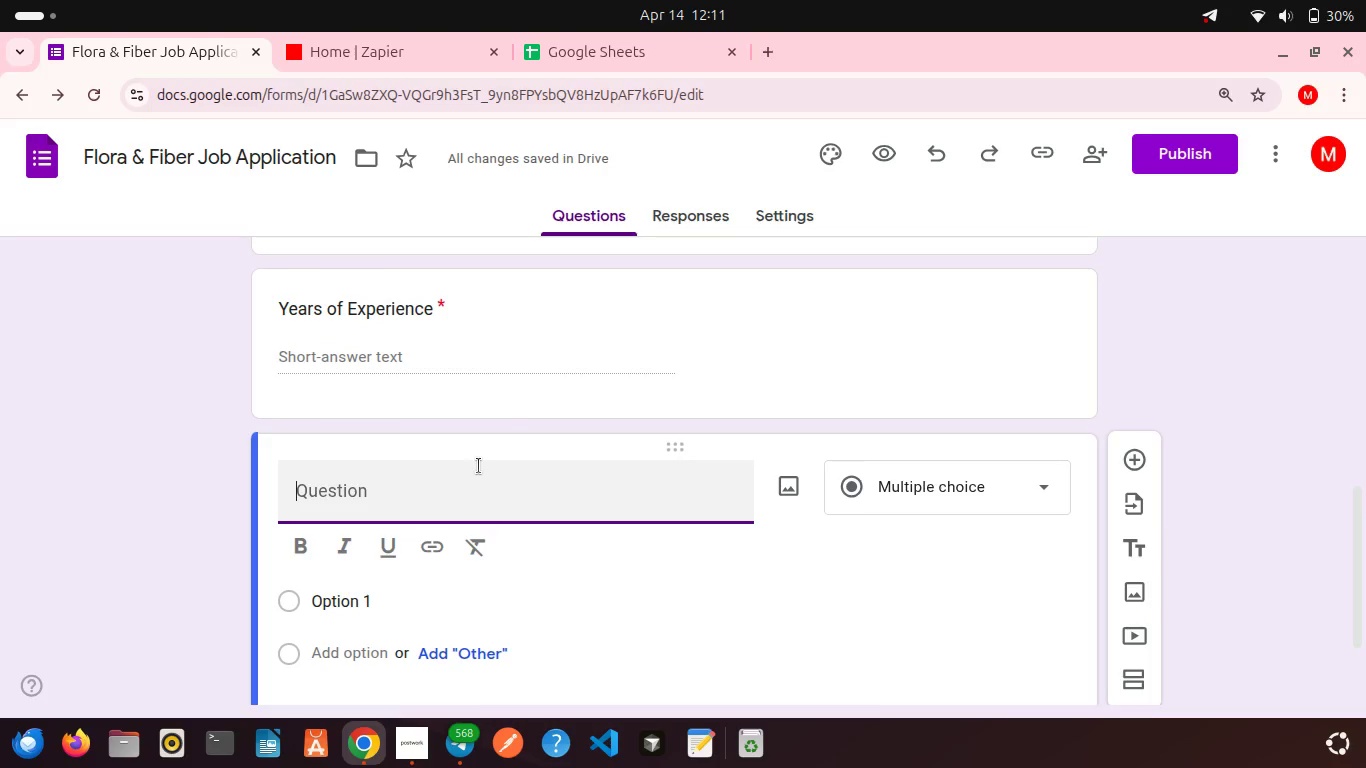 
mouse_move([489, 430])
 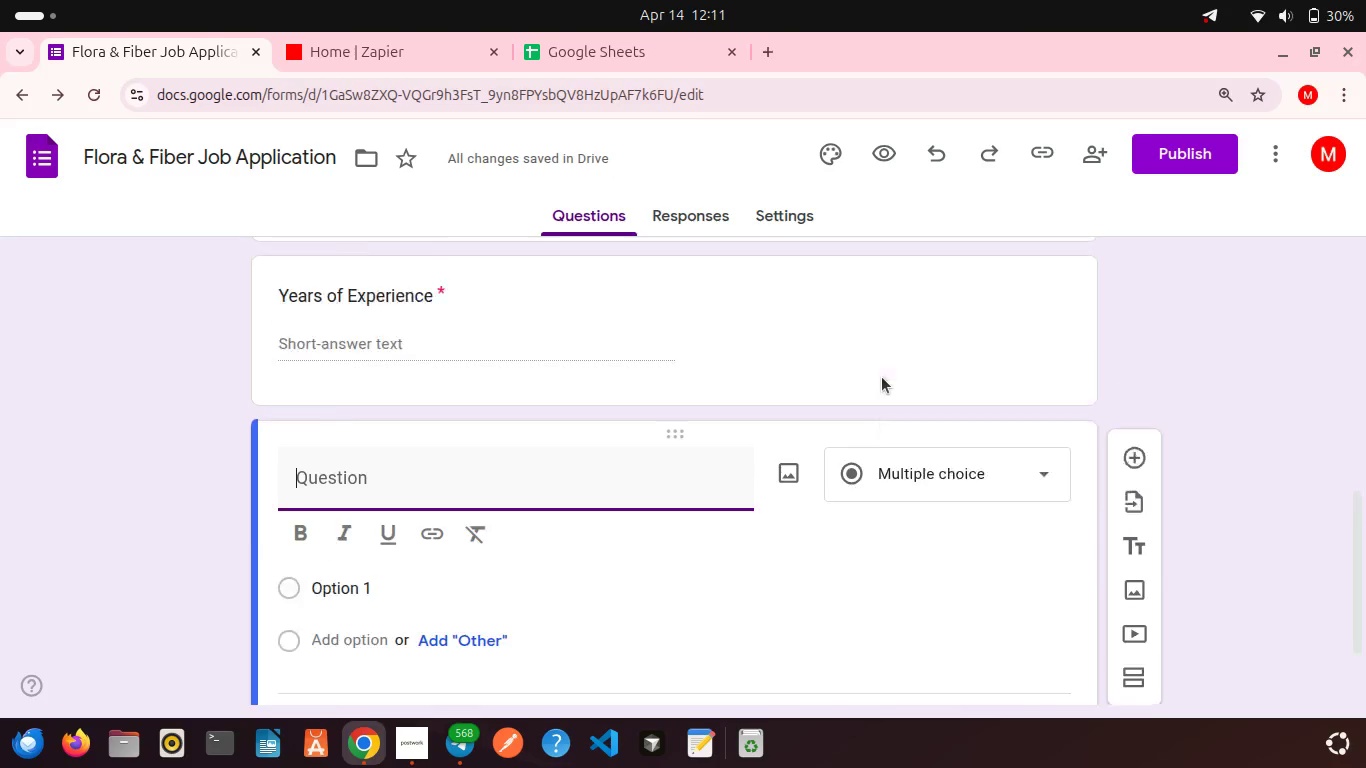 
left_click([882, 377])
 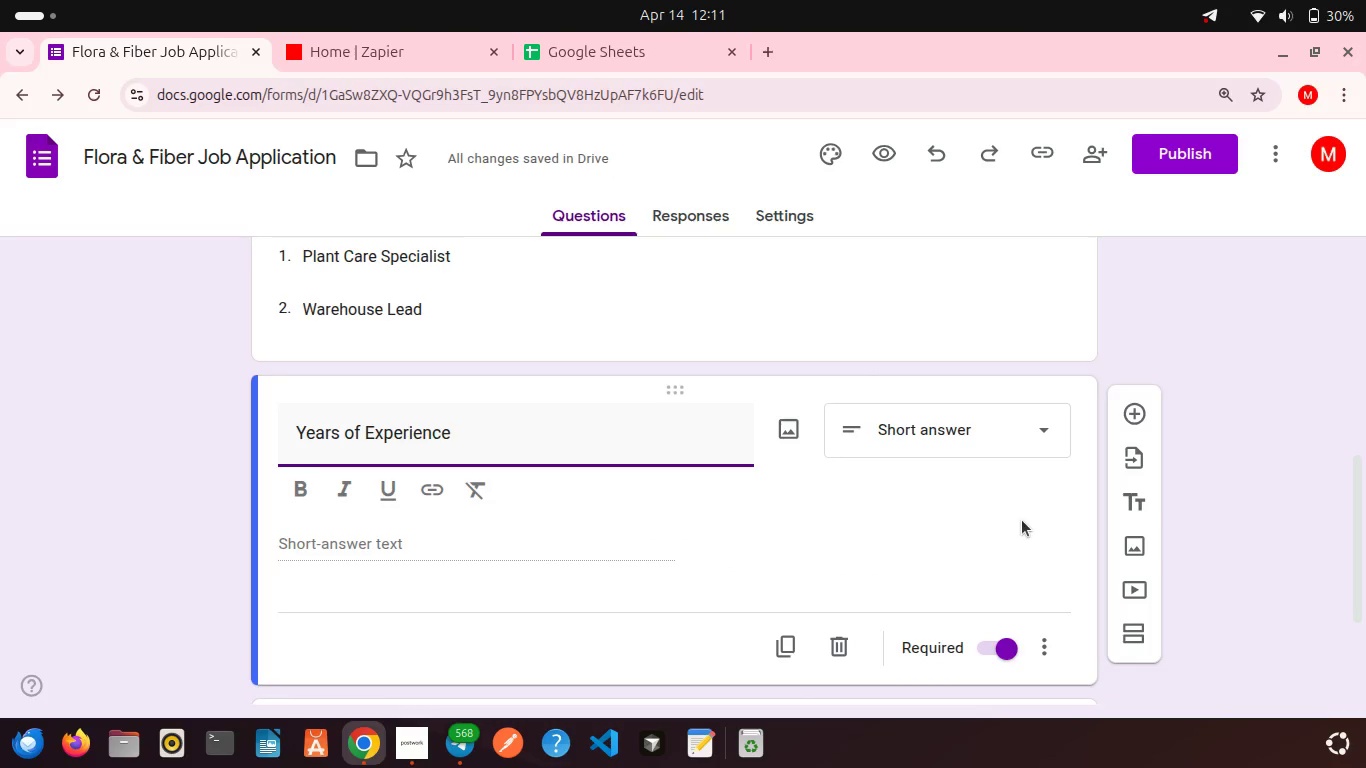 
scroll: coordinate [1022, 520], scroll_direction: down, amount: 4.0
 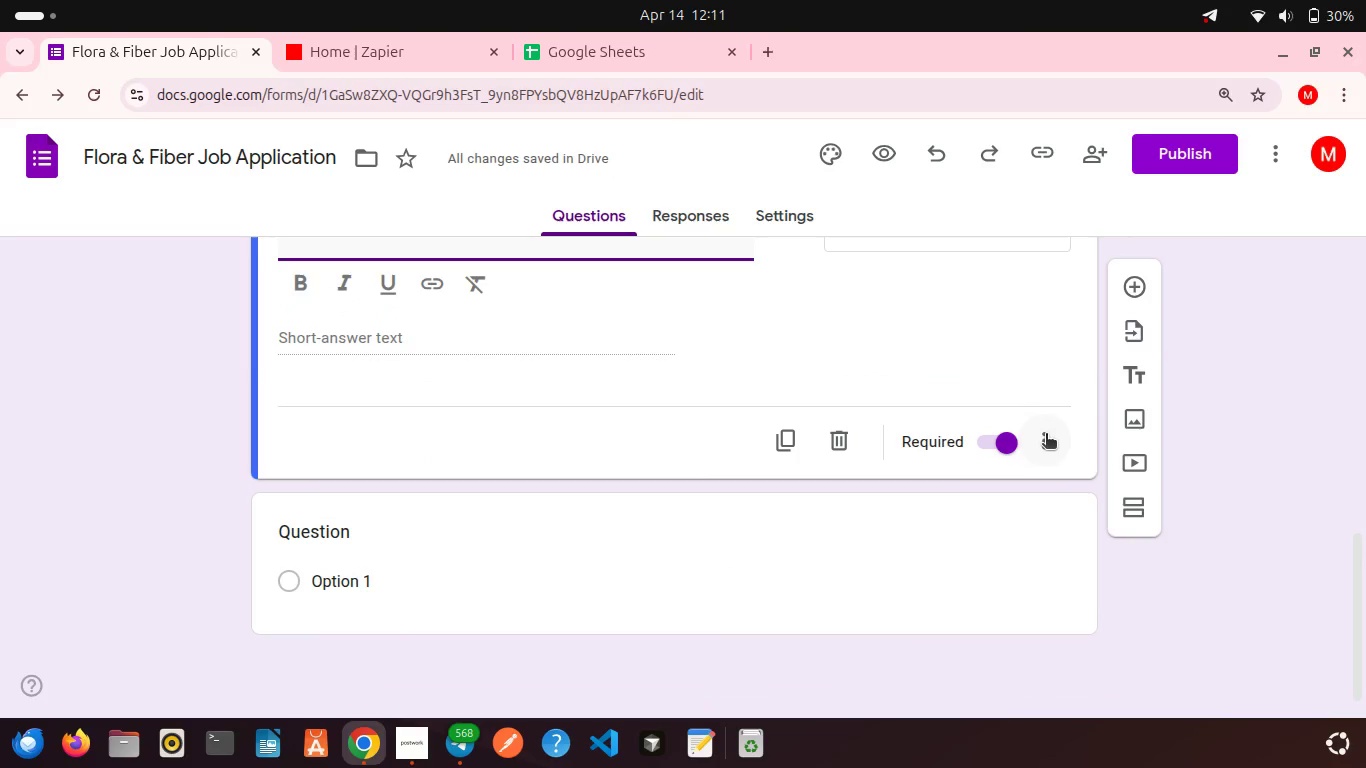 
left_click([1046, 435])
 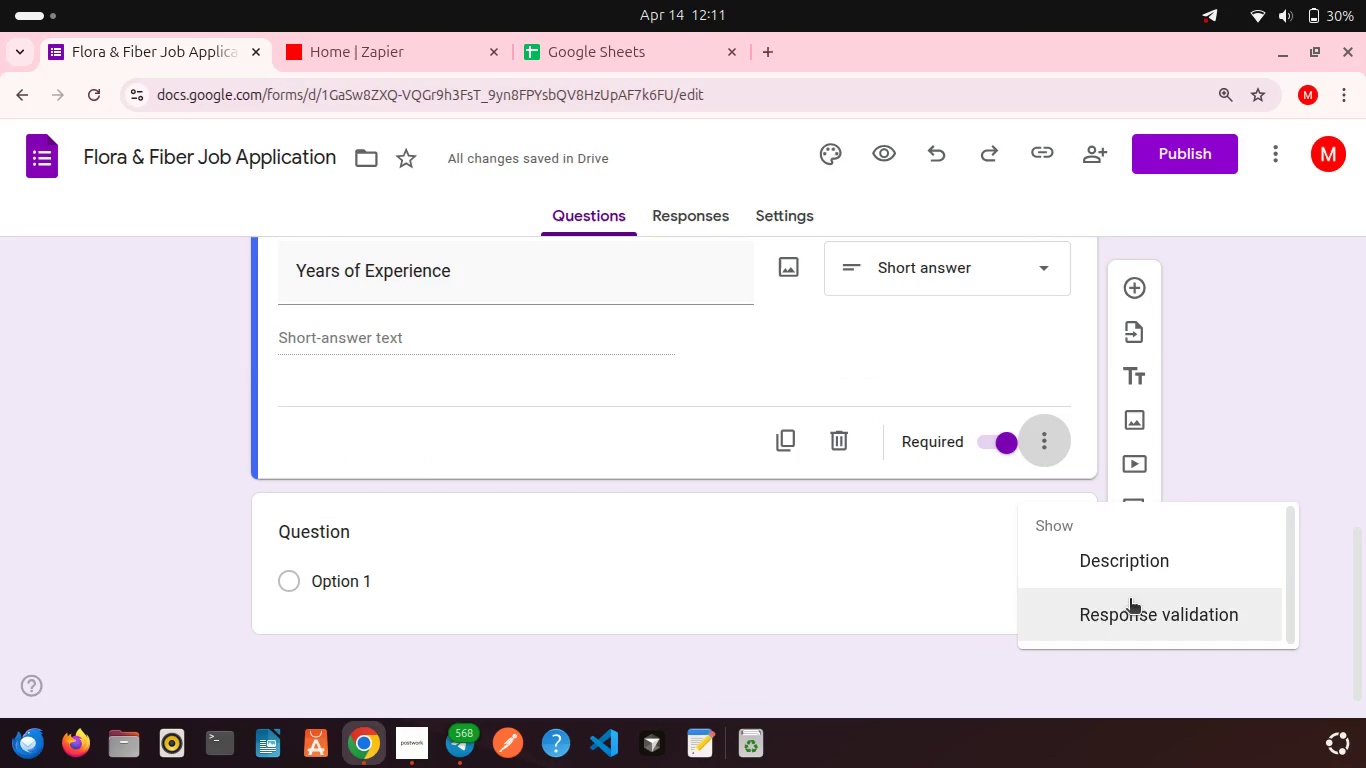 
left_click([1132, 610])
 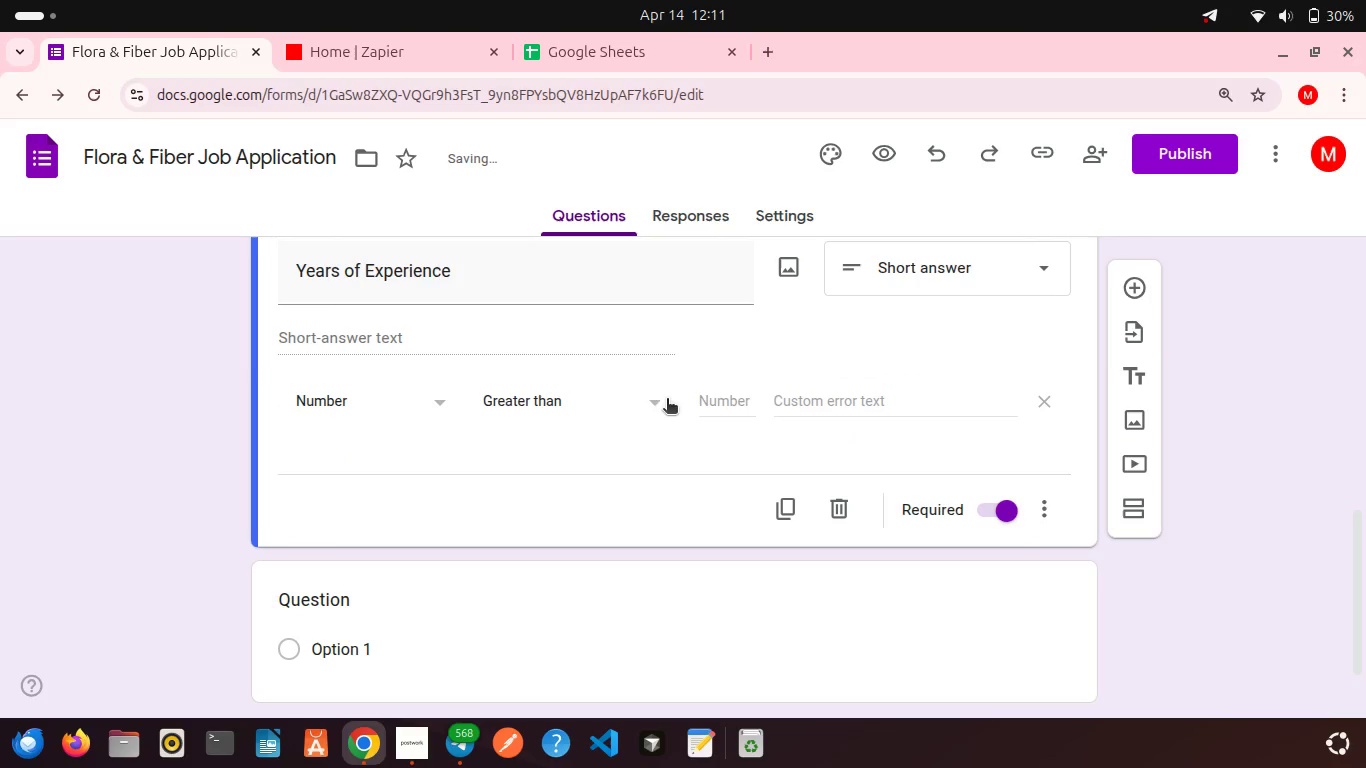 
left_click([741, 404])
 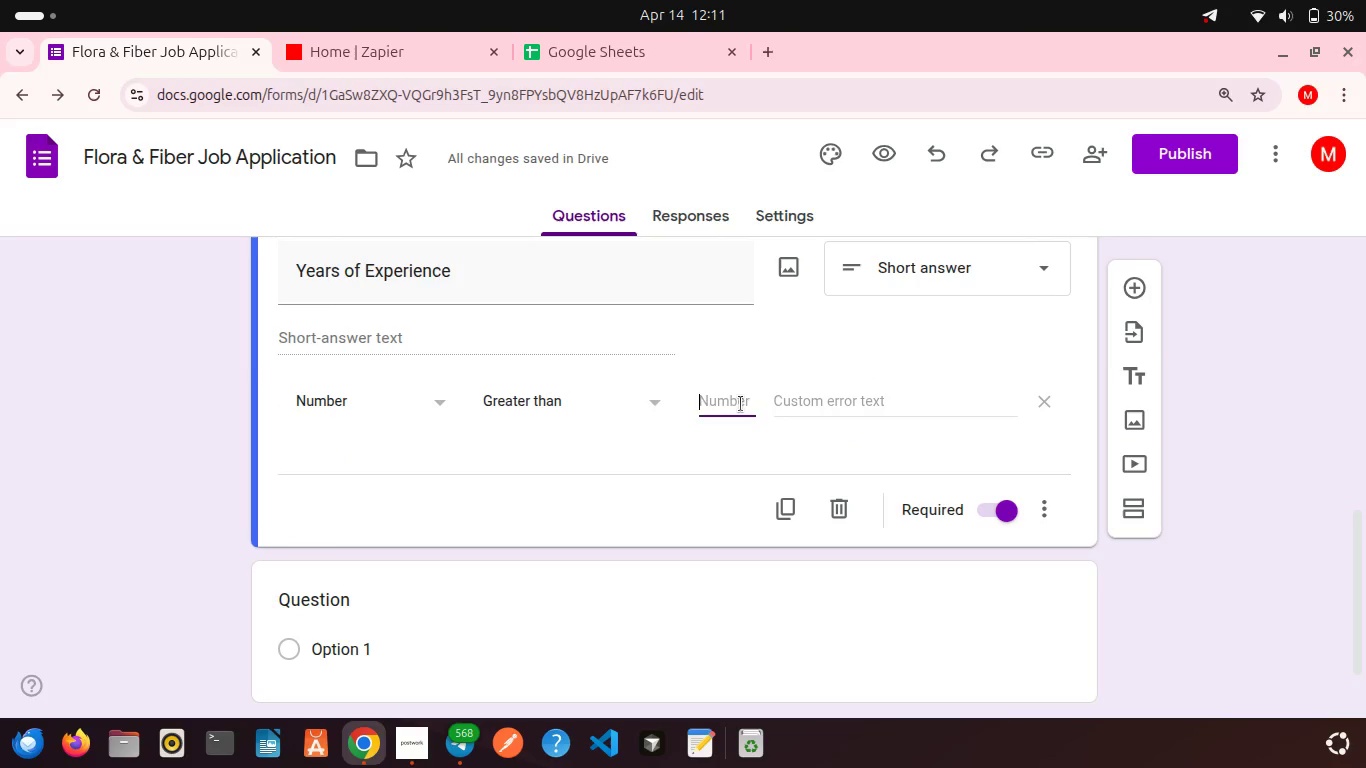 
key(0)
 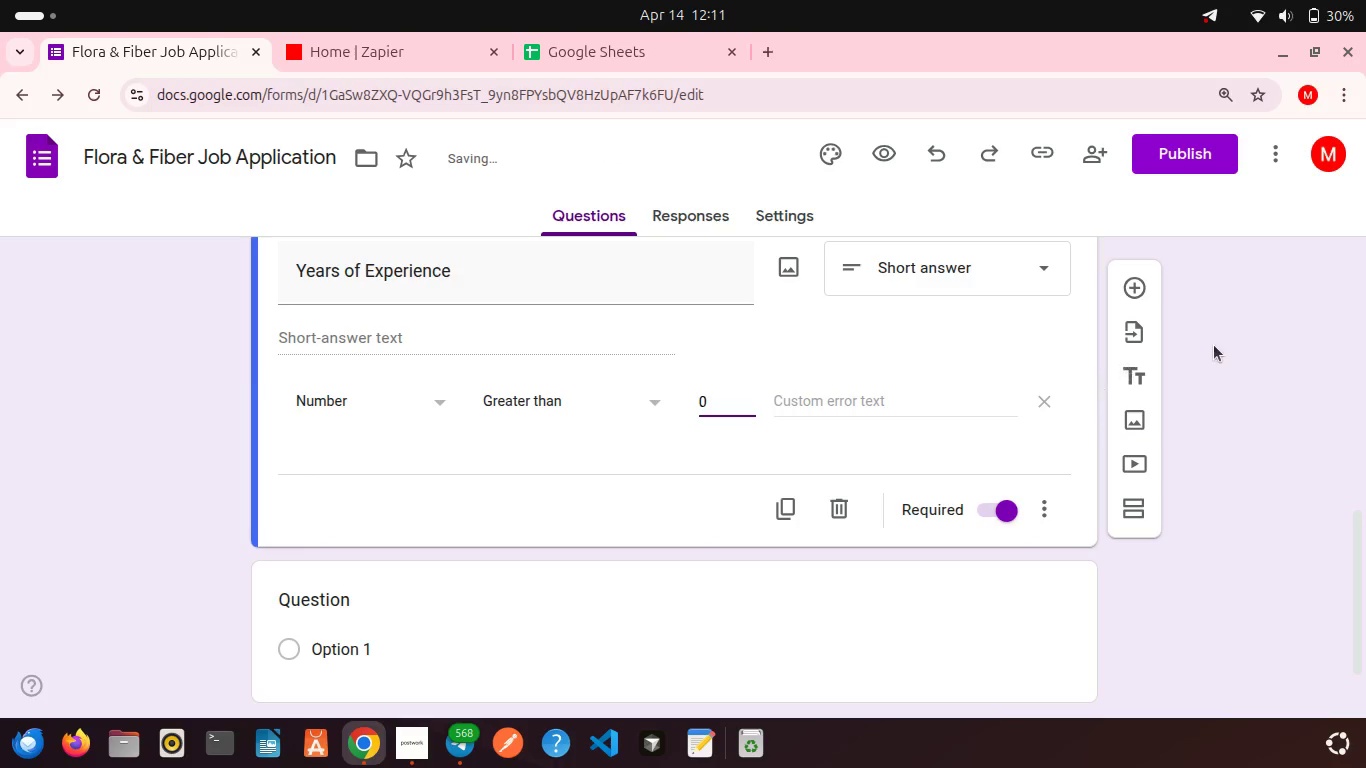 
left_click([1214, 345])
 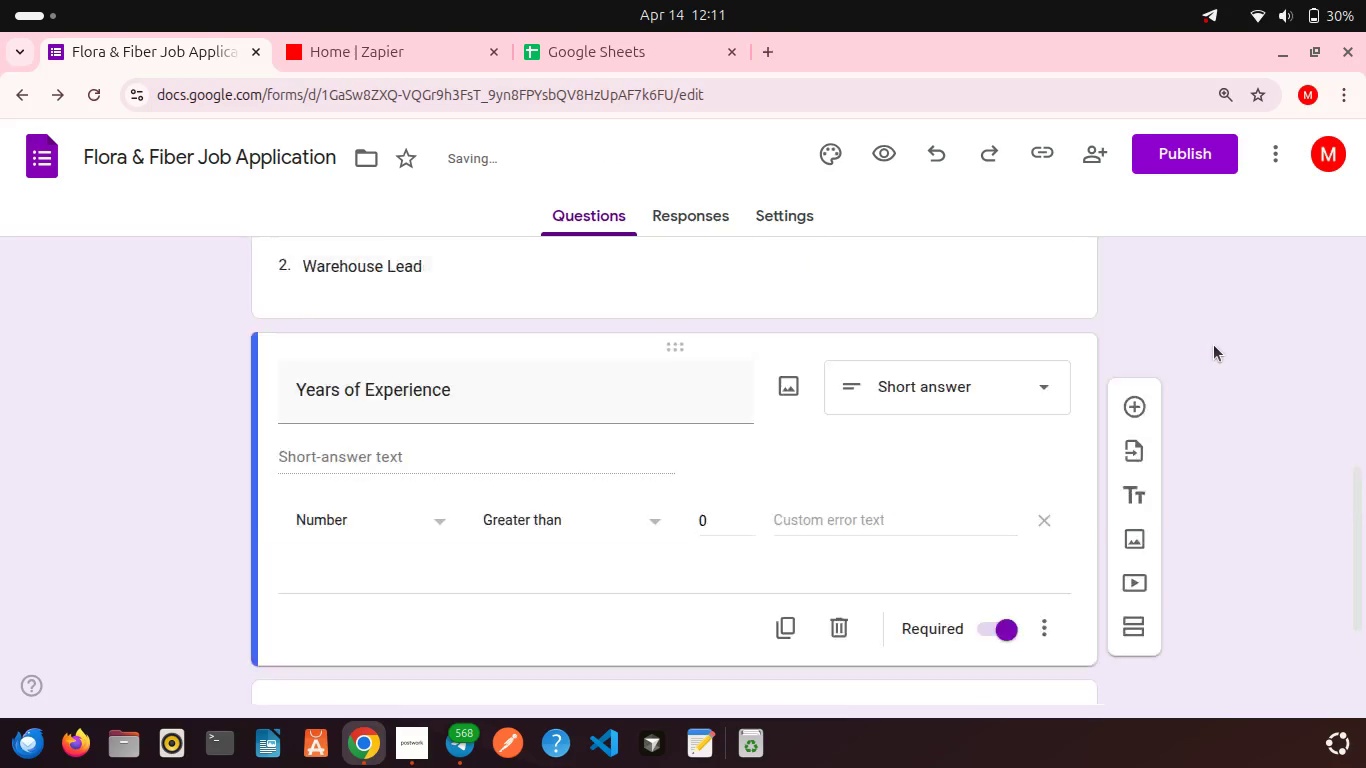 
scroll: coordinate [1214, 345], scroll_direction: up, amount: 1.0
 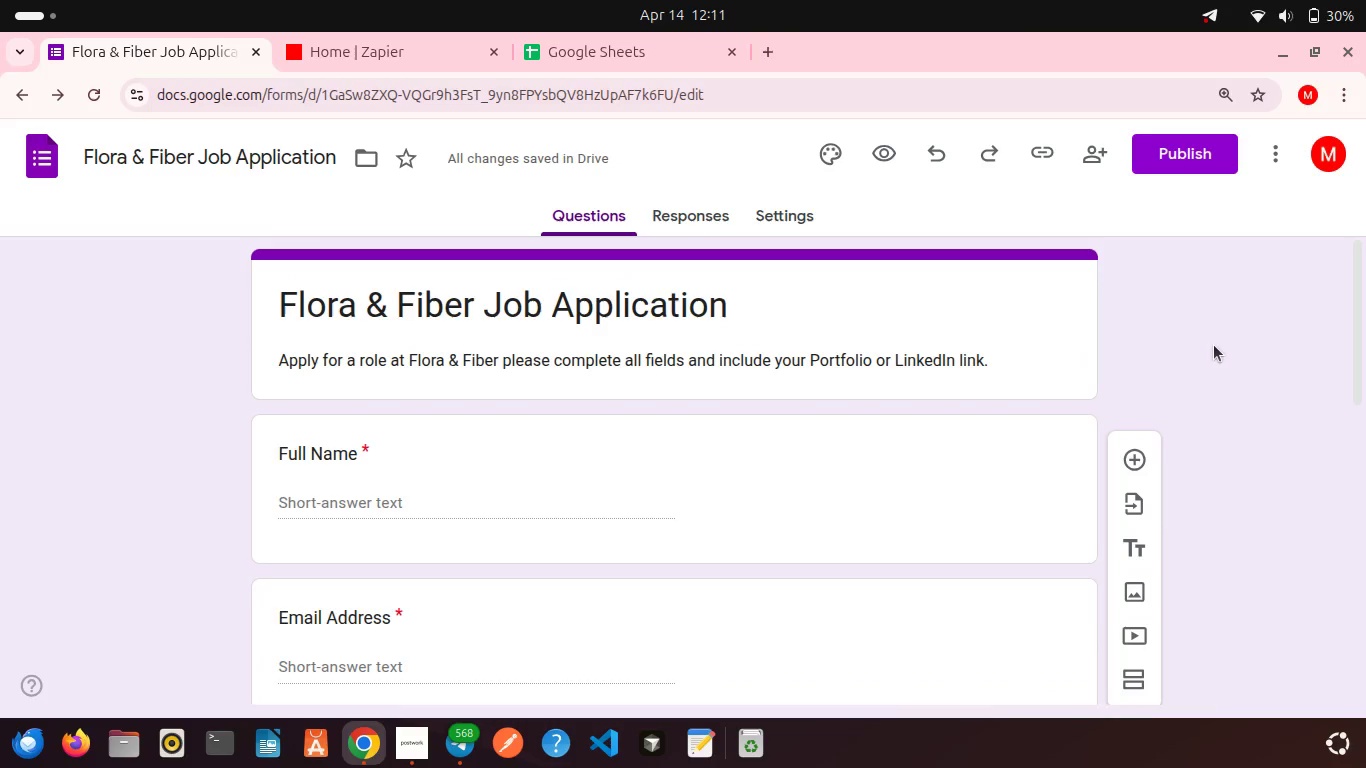 
scroll: coordinate [1214, 345], scroll_direction: down, amount: 11.0
 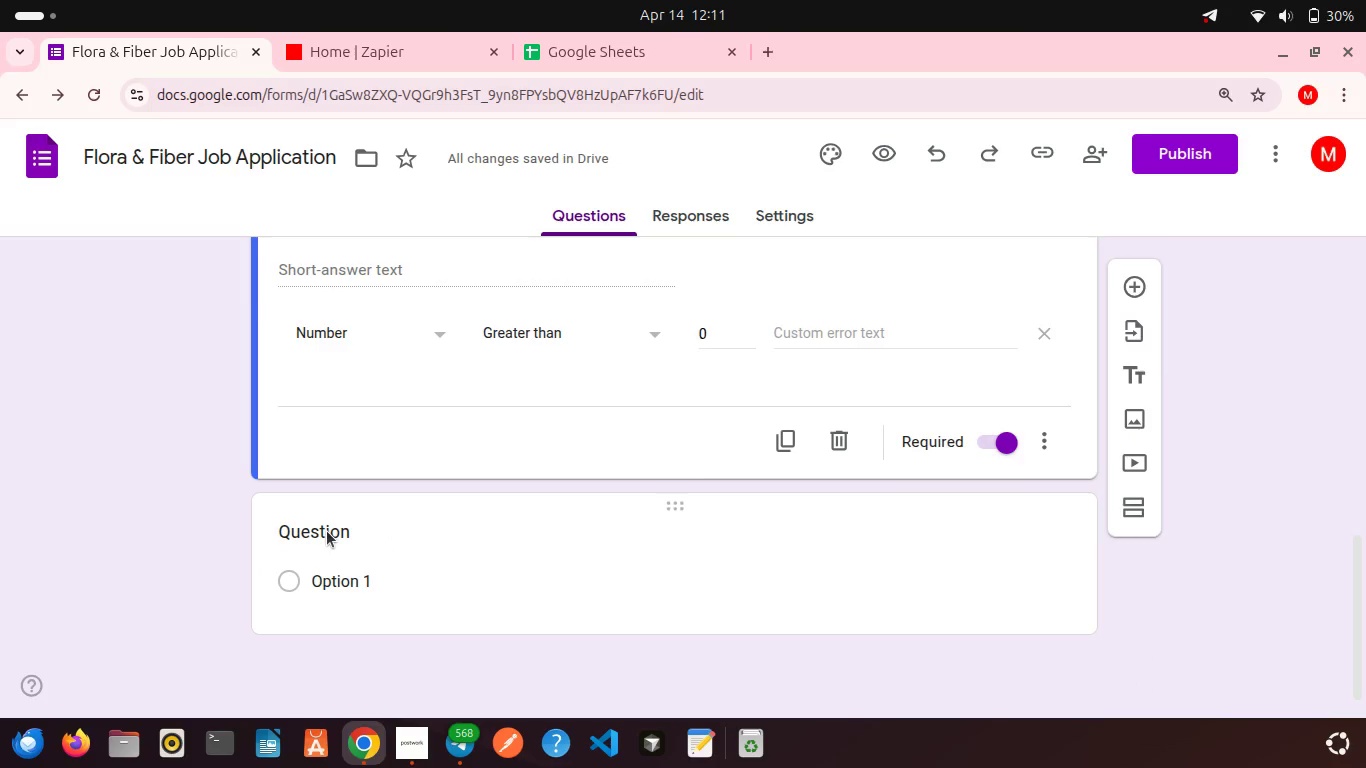 
left_click([319, 534])
 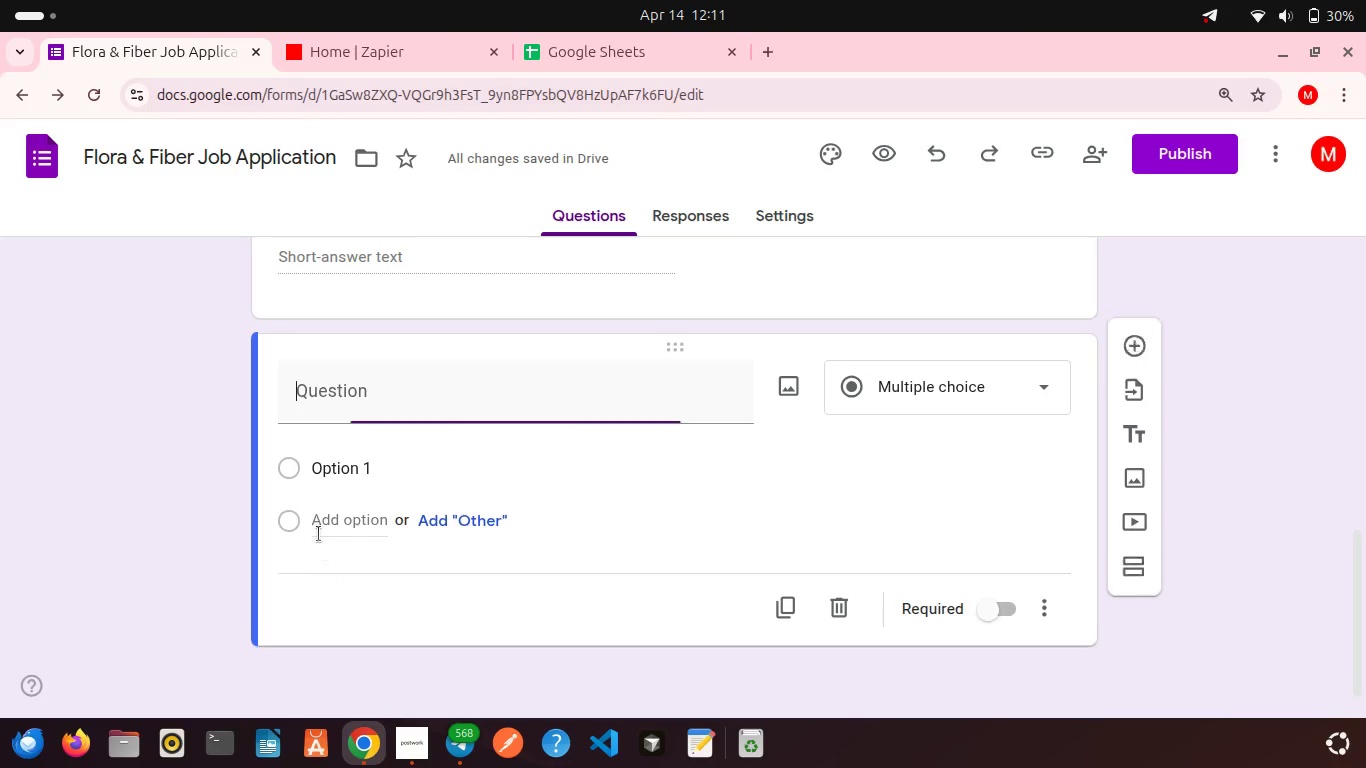 
left_click([319, 534])
 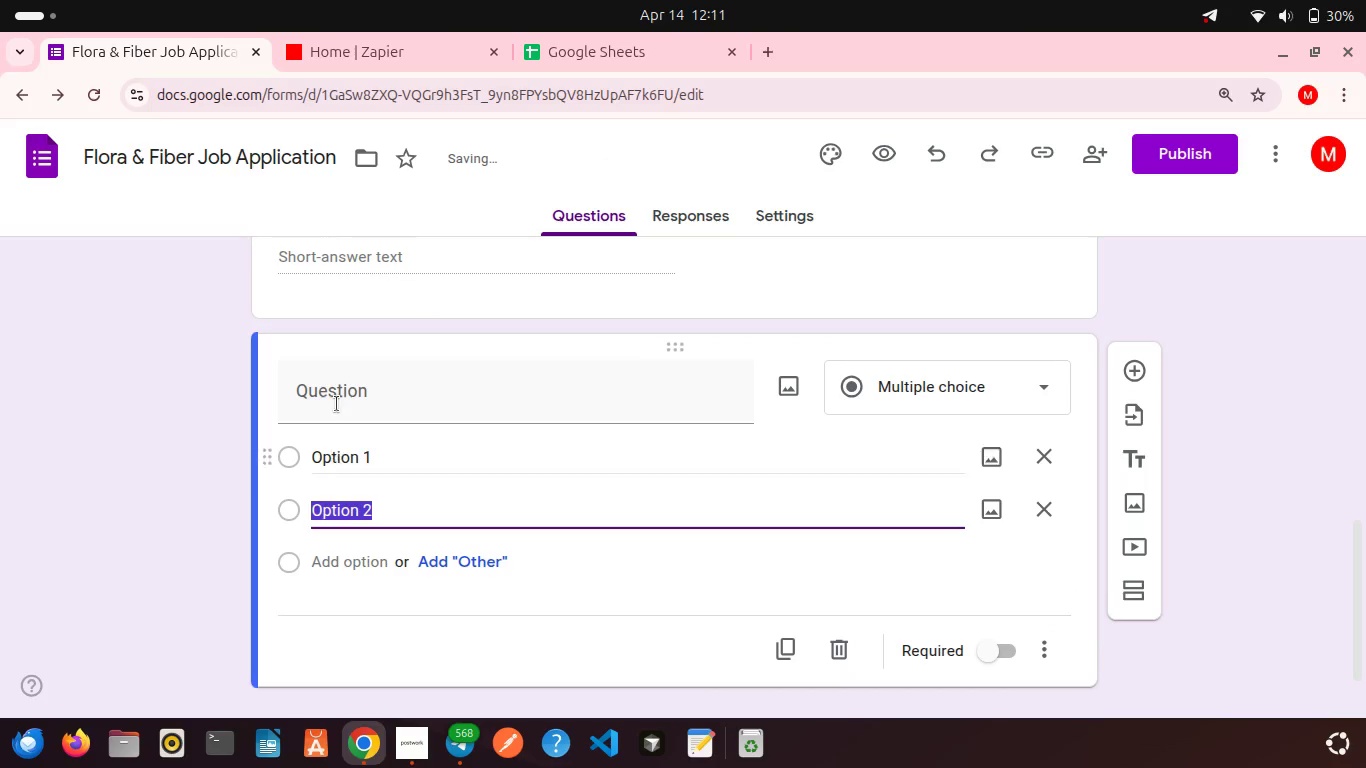 
left_click([337, 404])
 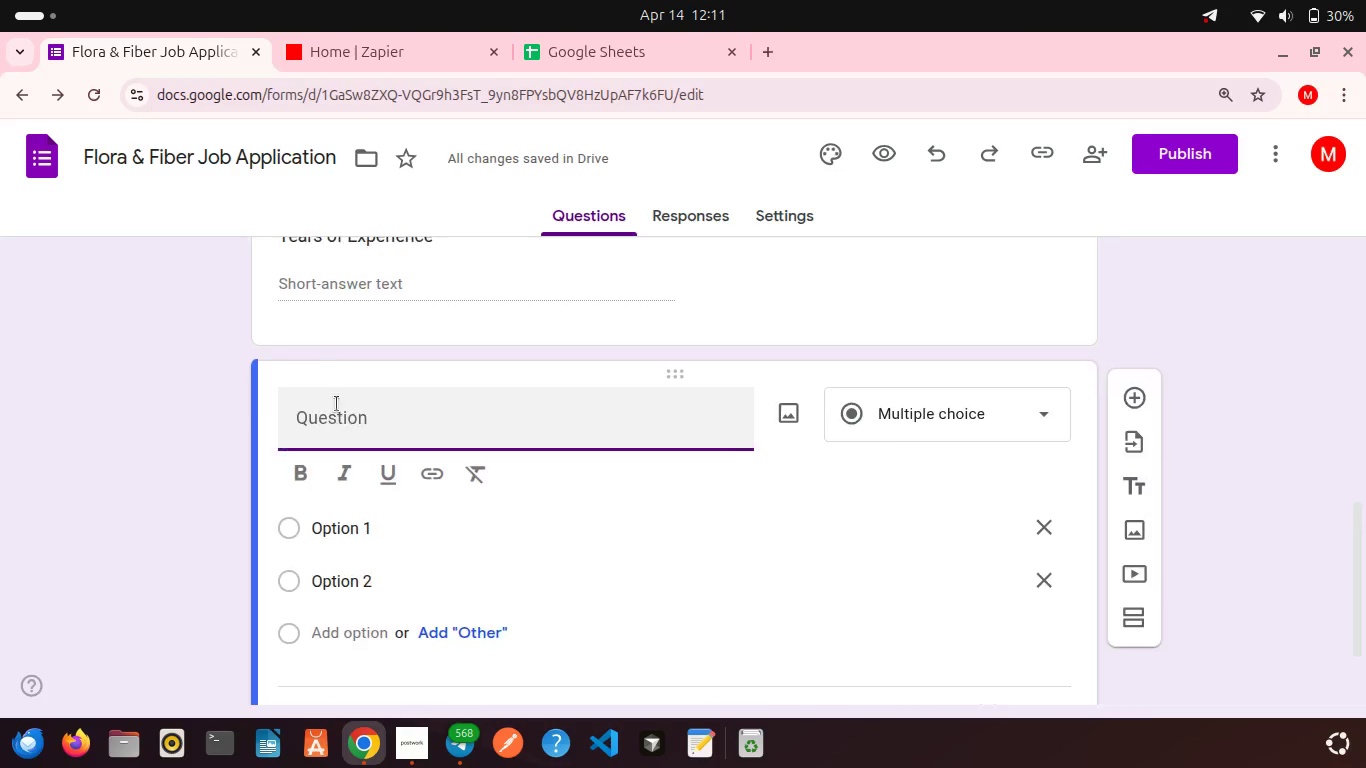 
wait(8.07)
 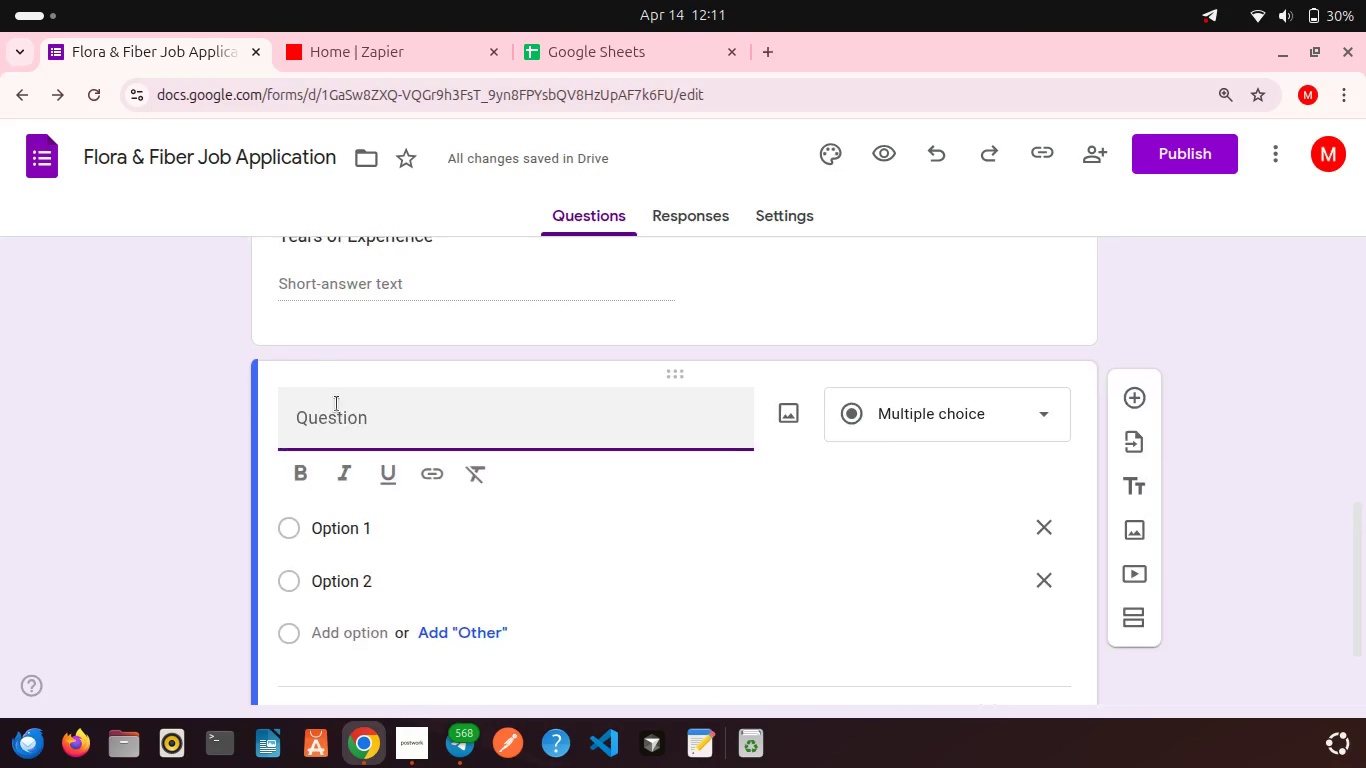 
type(Portfolio or LinkedIN URL)
 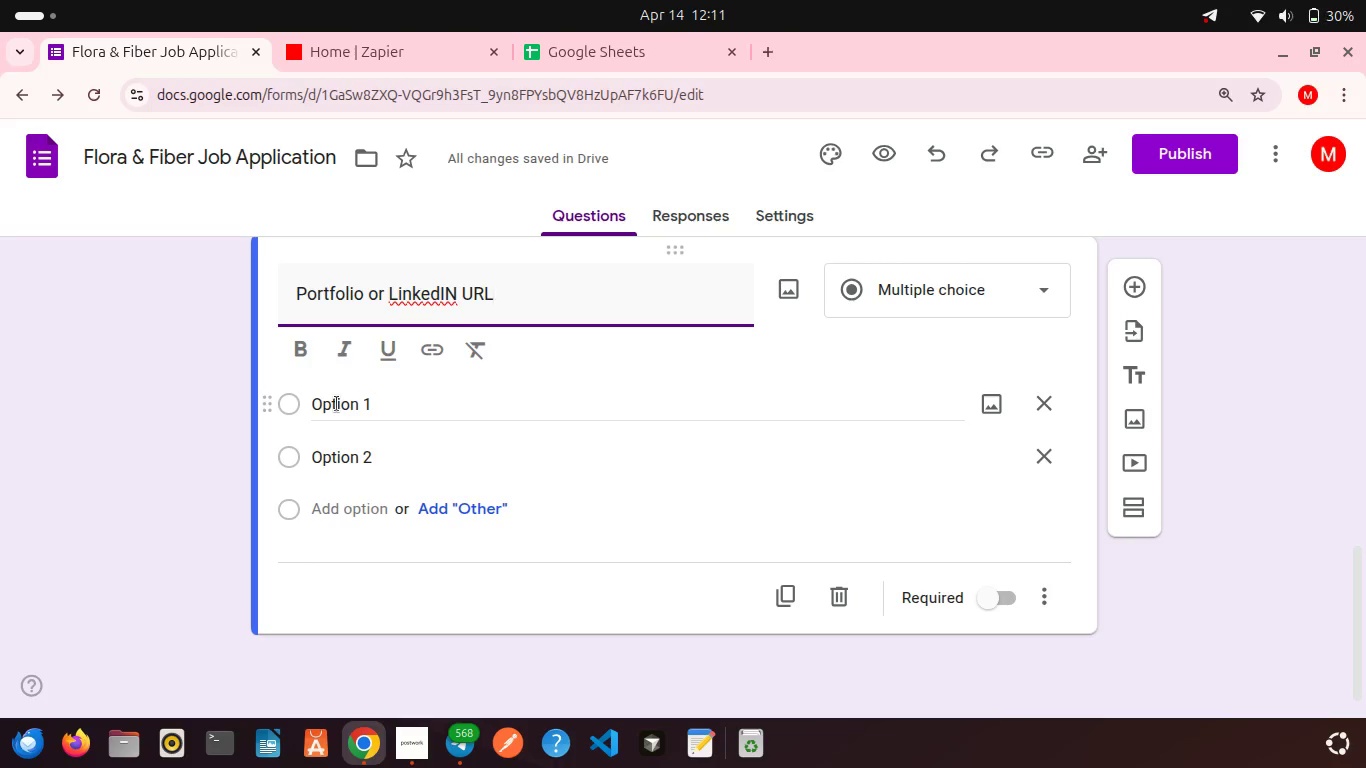 
left_click([460, 304])
 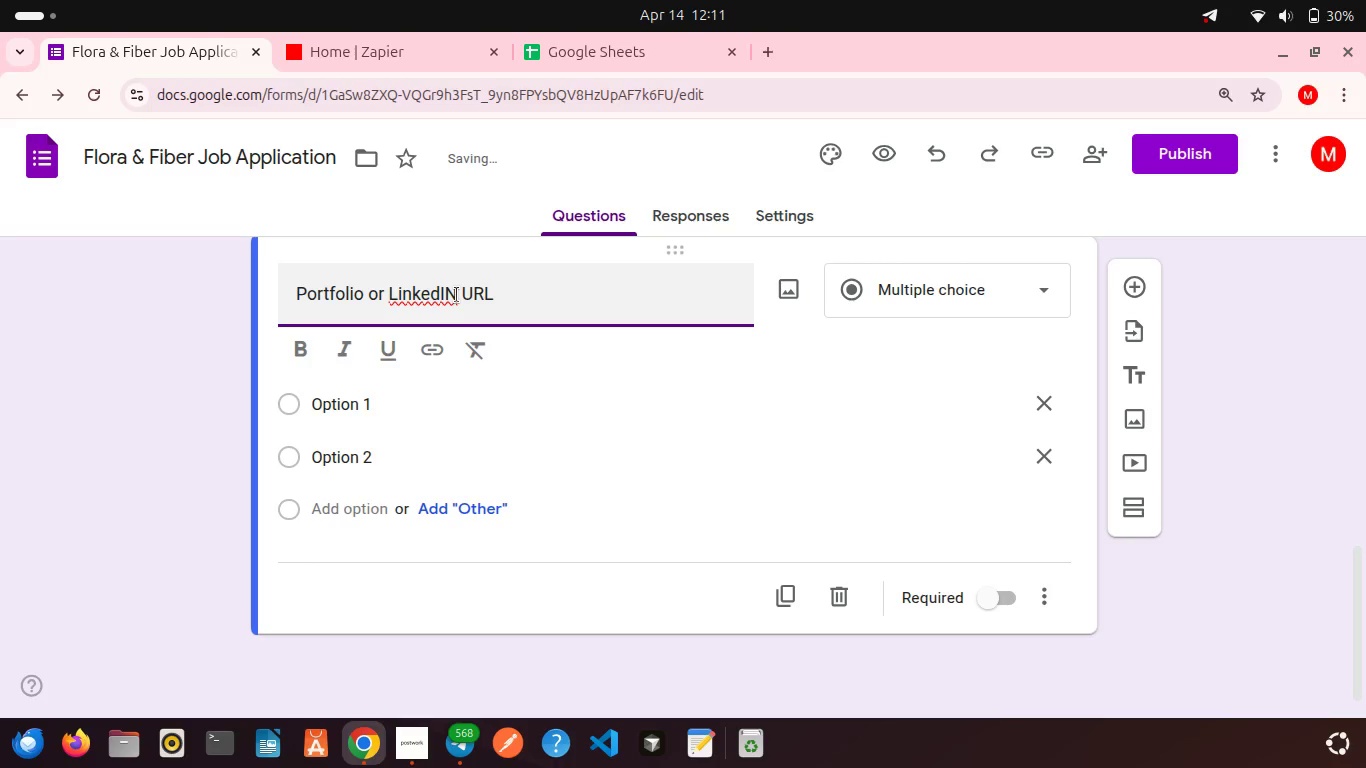 
key(Backspace)
 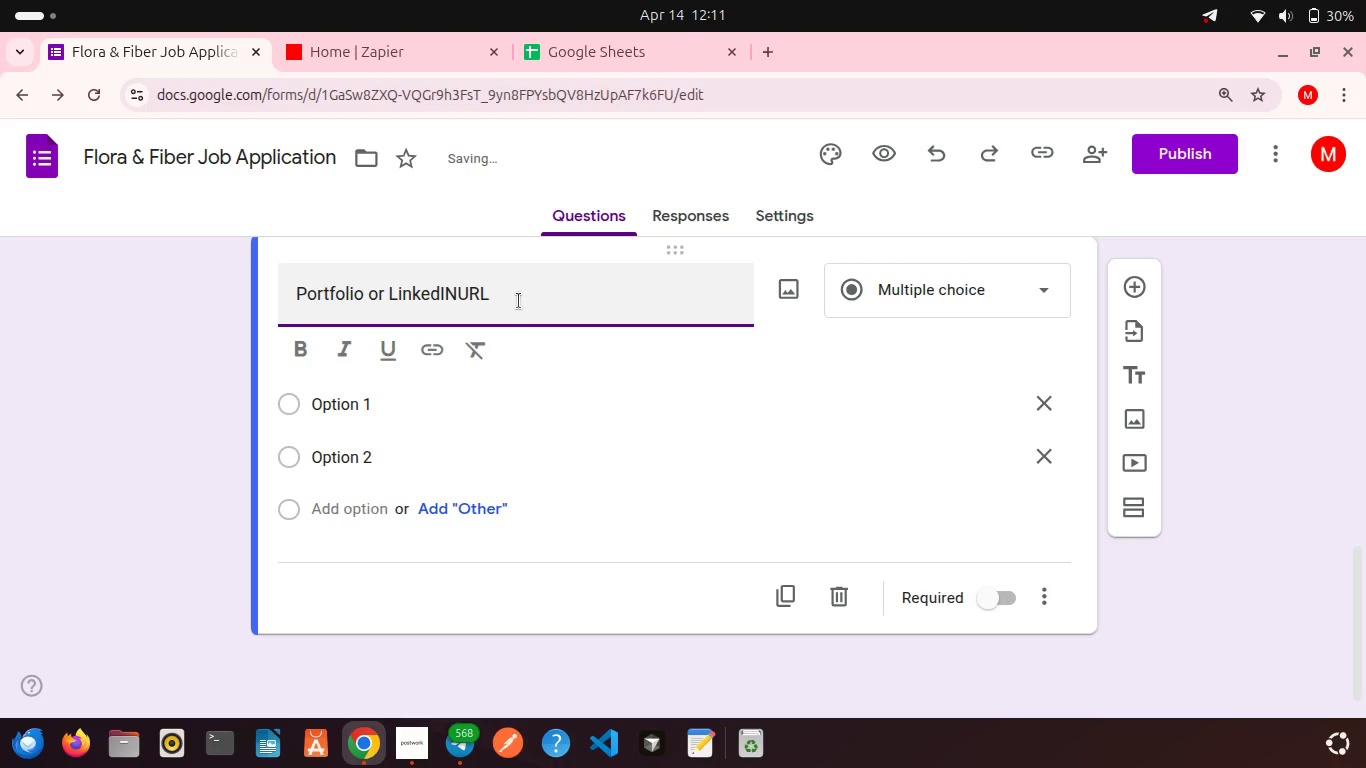 
key(Backspace)
 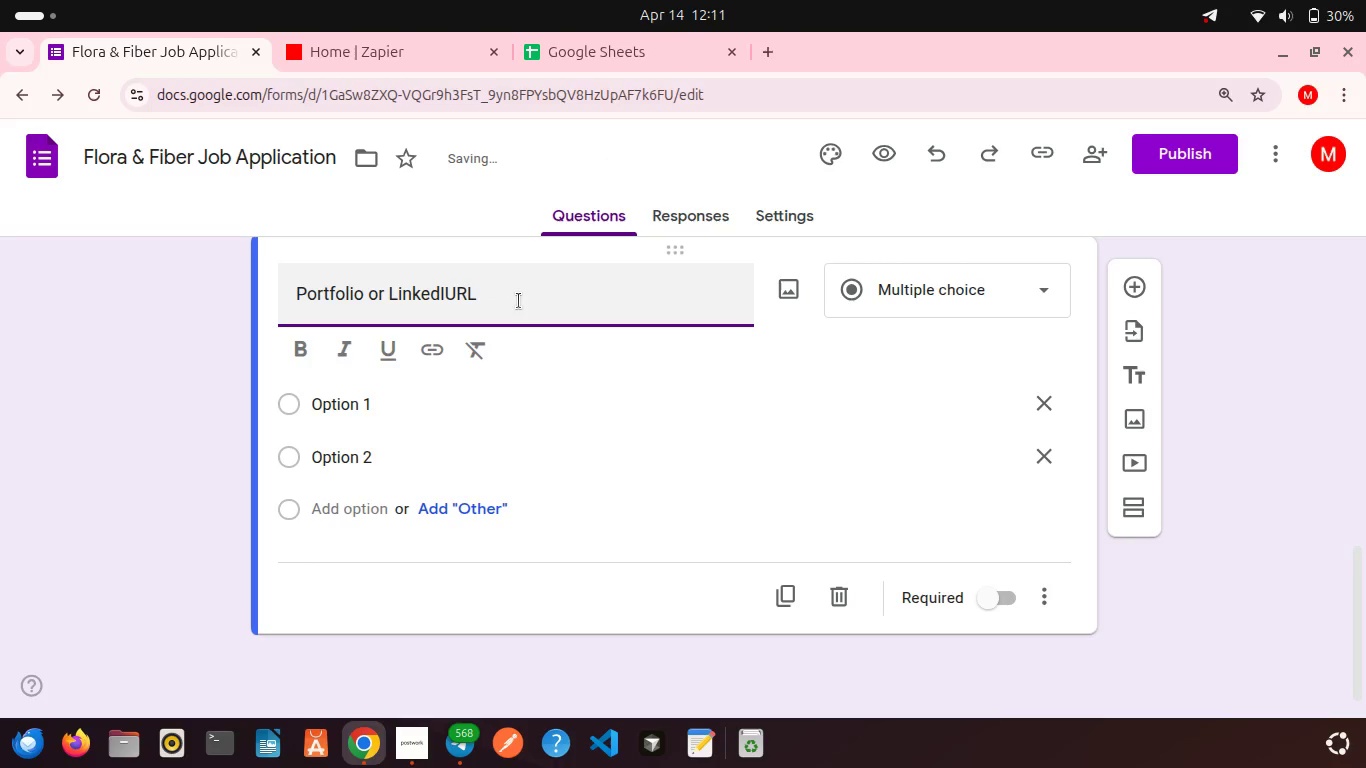 
key(N)
 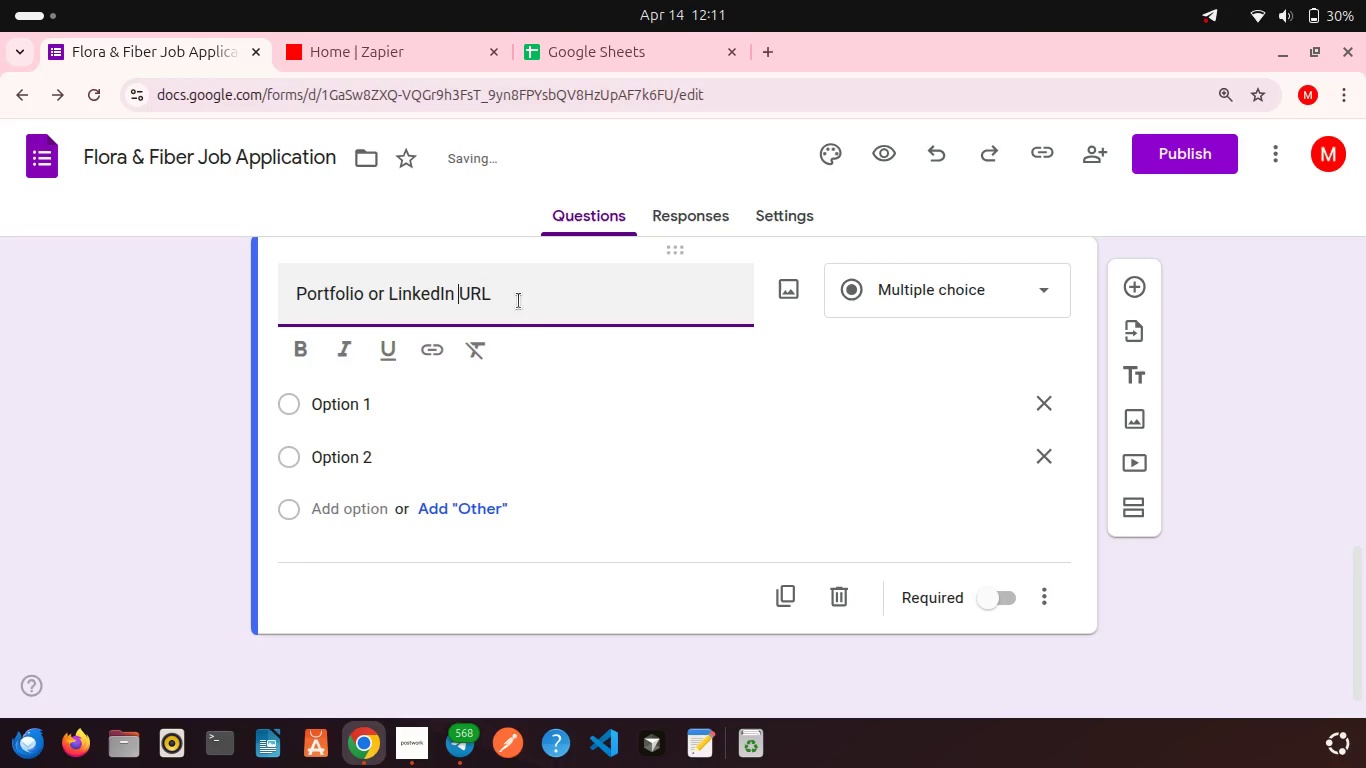 
key(Space)
 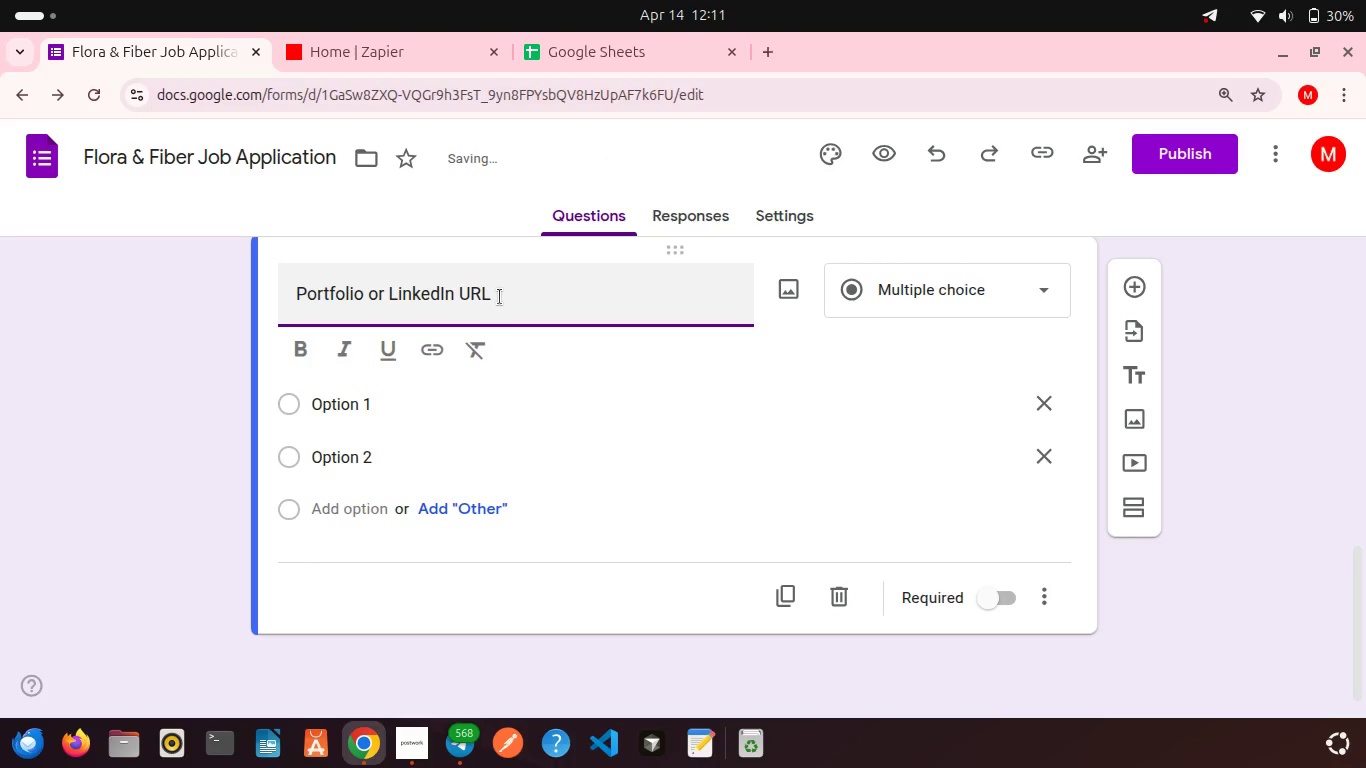 
left_click([500, 297])
 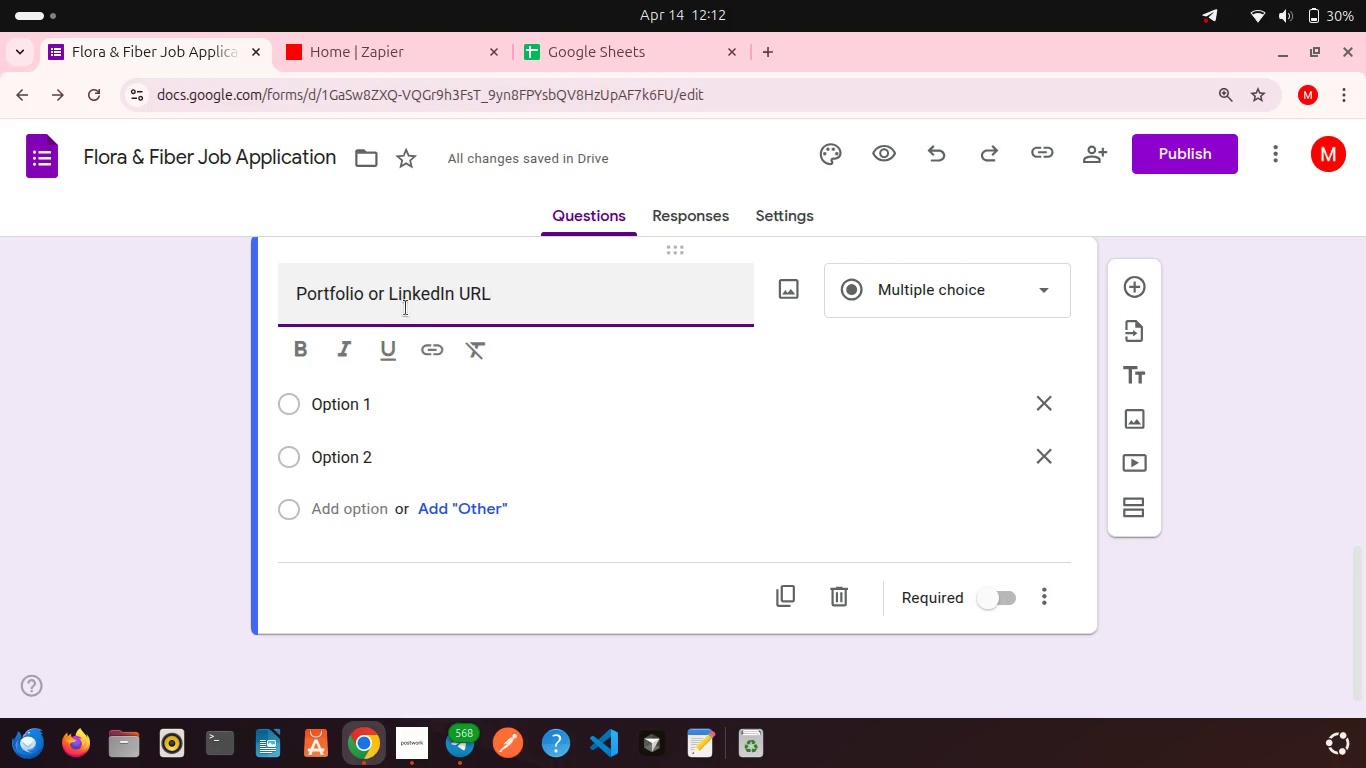 
wait(7.09)
 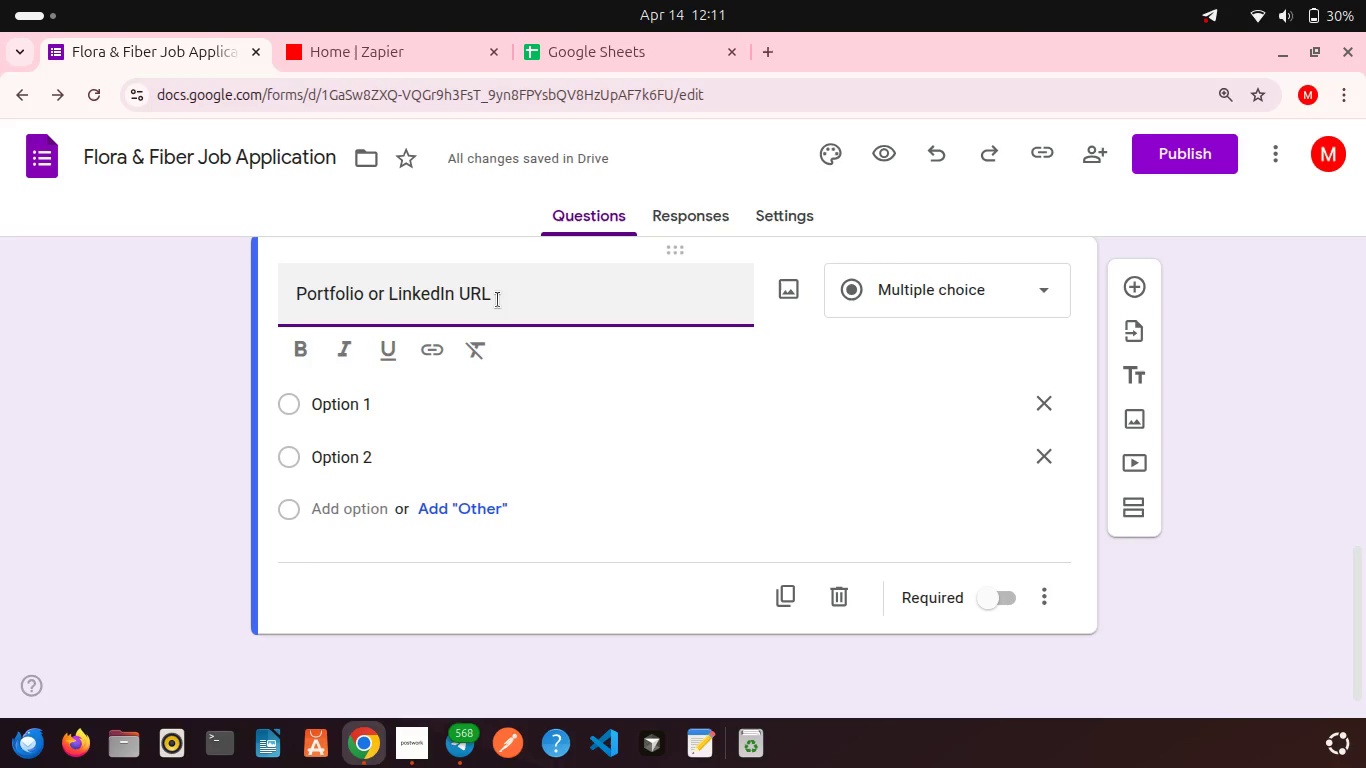 
left_click([913, 291])
 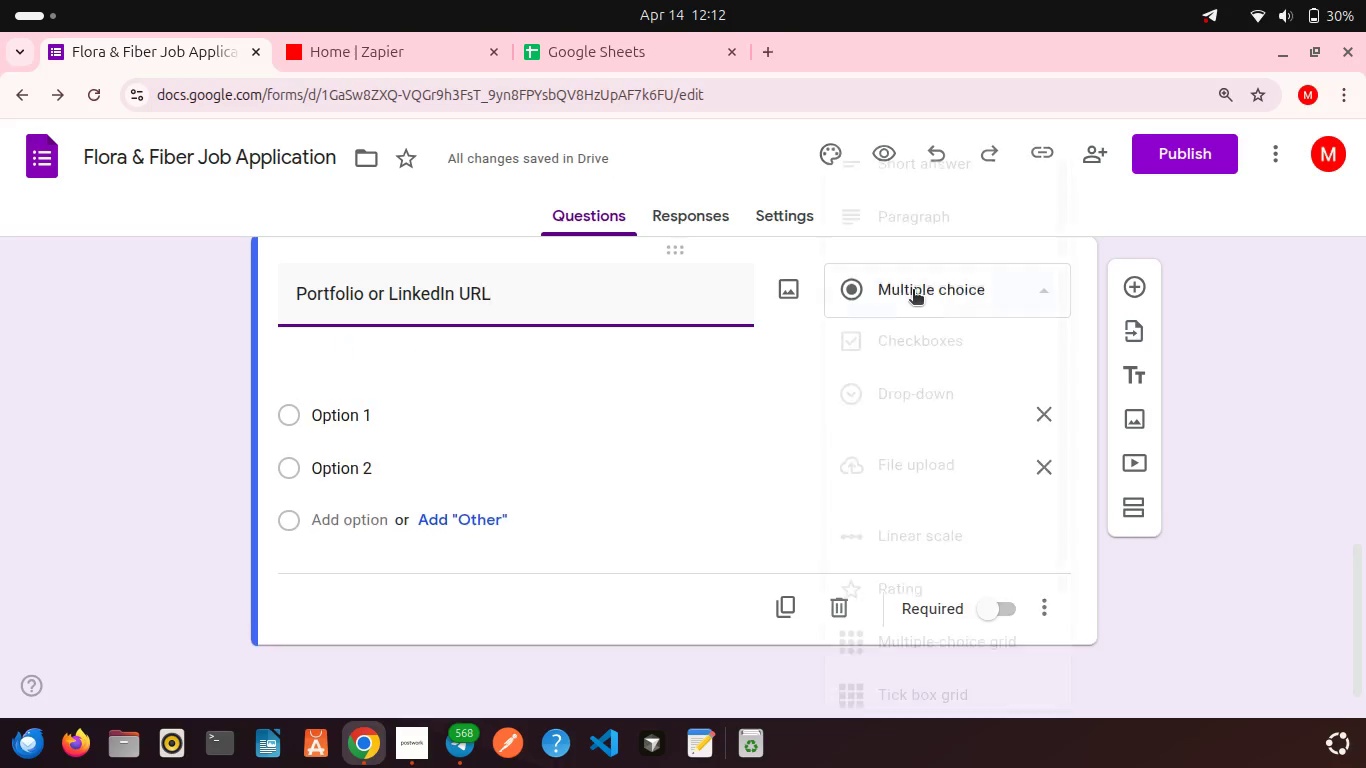 
left_click_drag(start_coordinate=[913, 291], to_coordinate=[896, 583])
 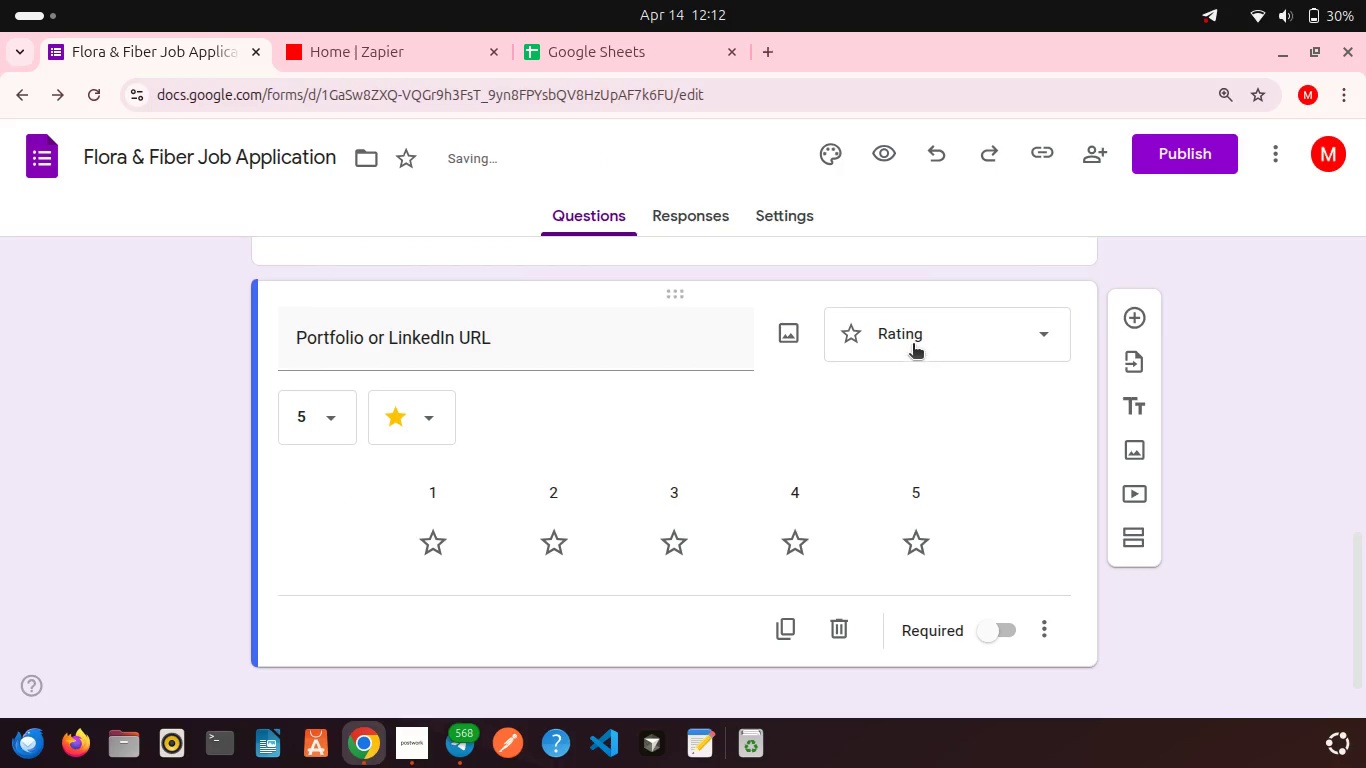 
left_click([911, 341])
 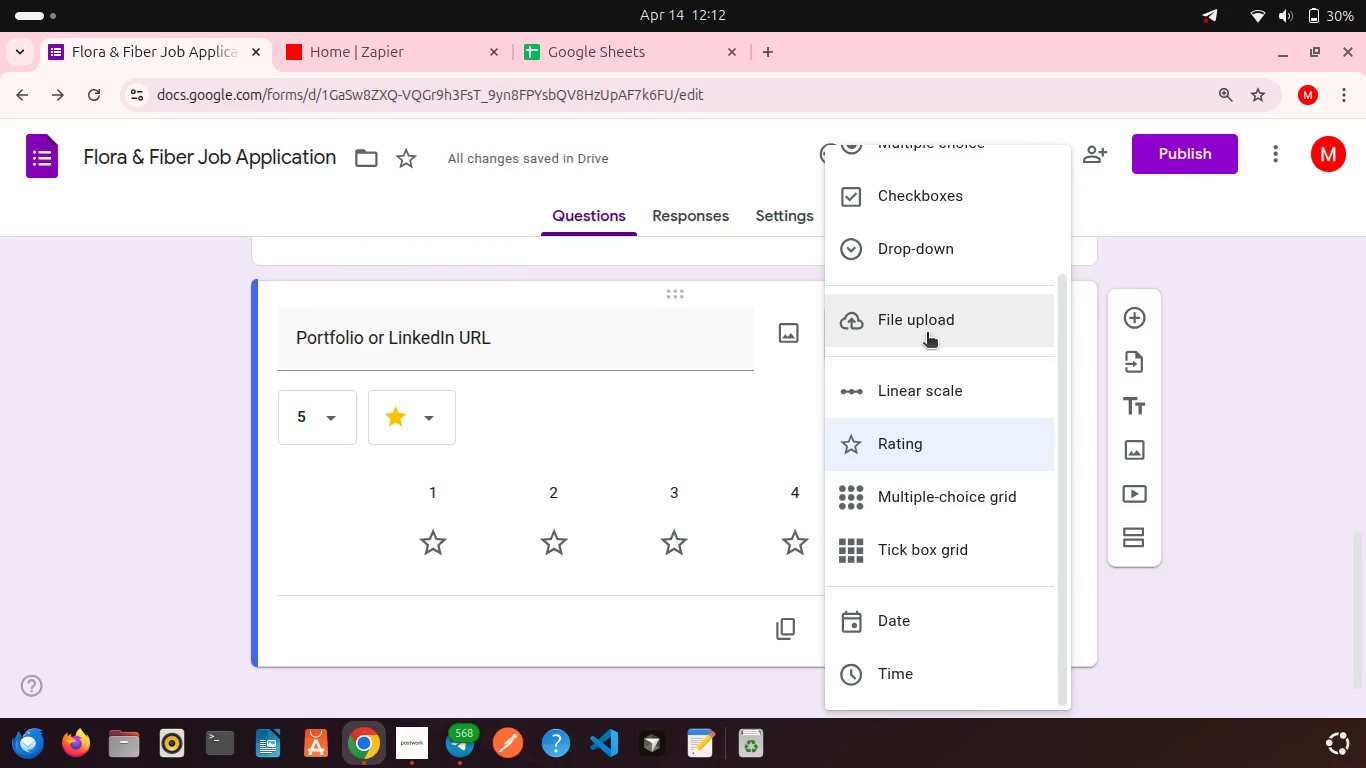 
scroll: coordinate [927, 334], scroll_direction: up, amount: 4.0
 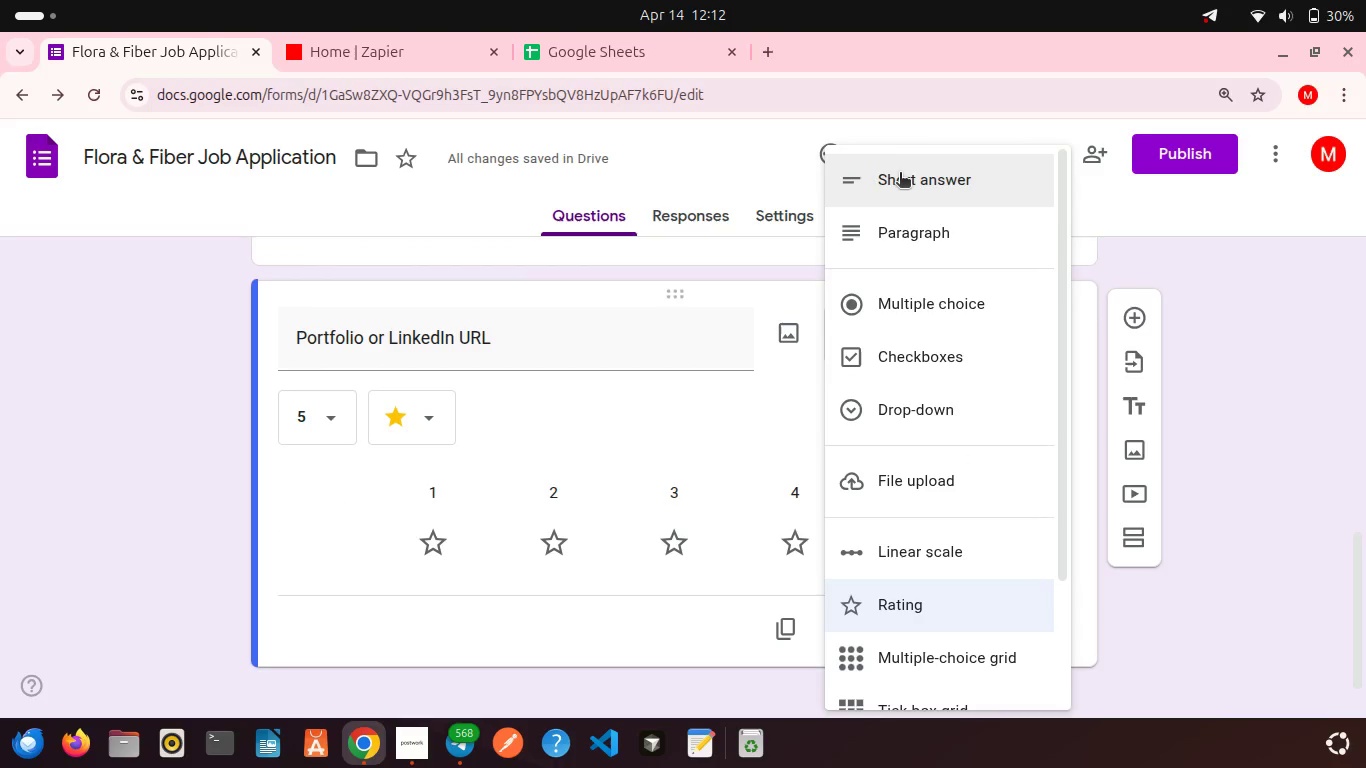 
left_click([900, 174])
 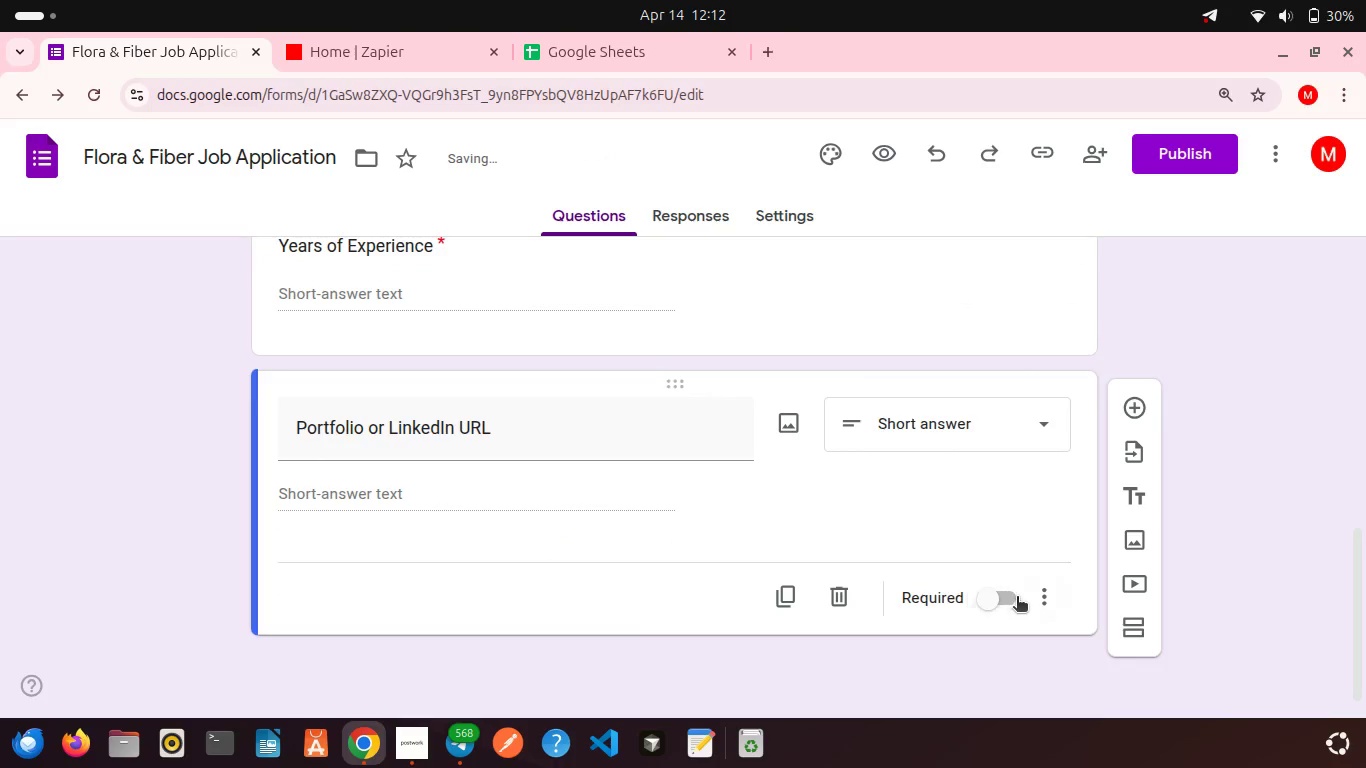 
left_click([1045, 598])
 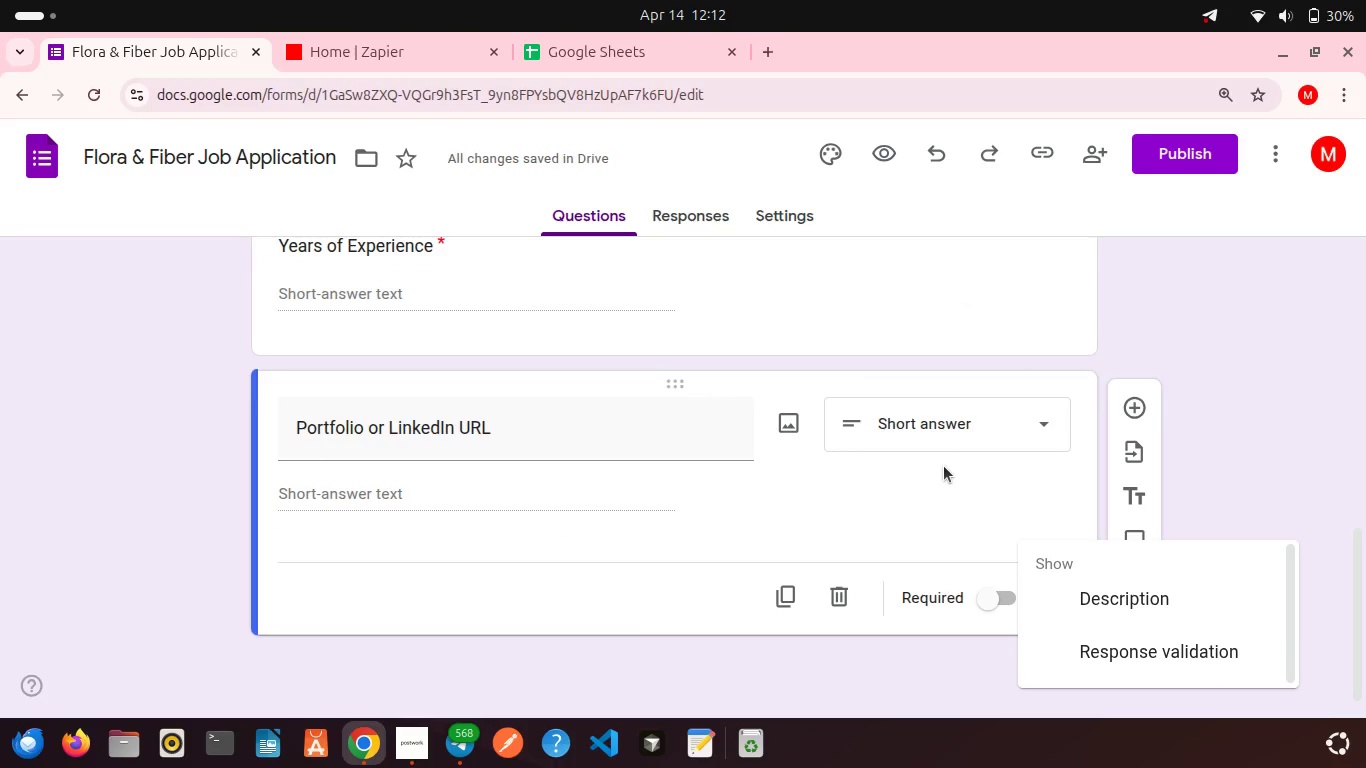 
scroll: coordinate [944, 466], scroll_direction: down, amount: 4.0
 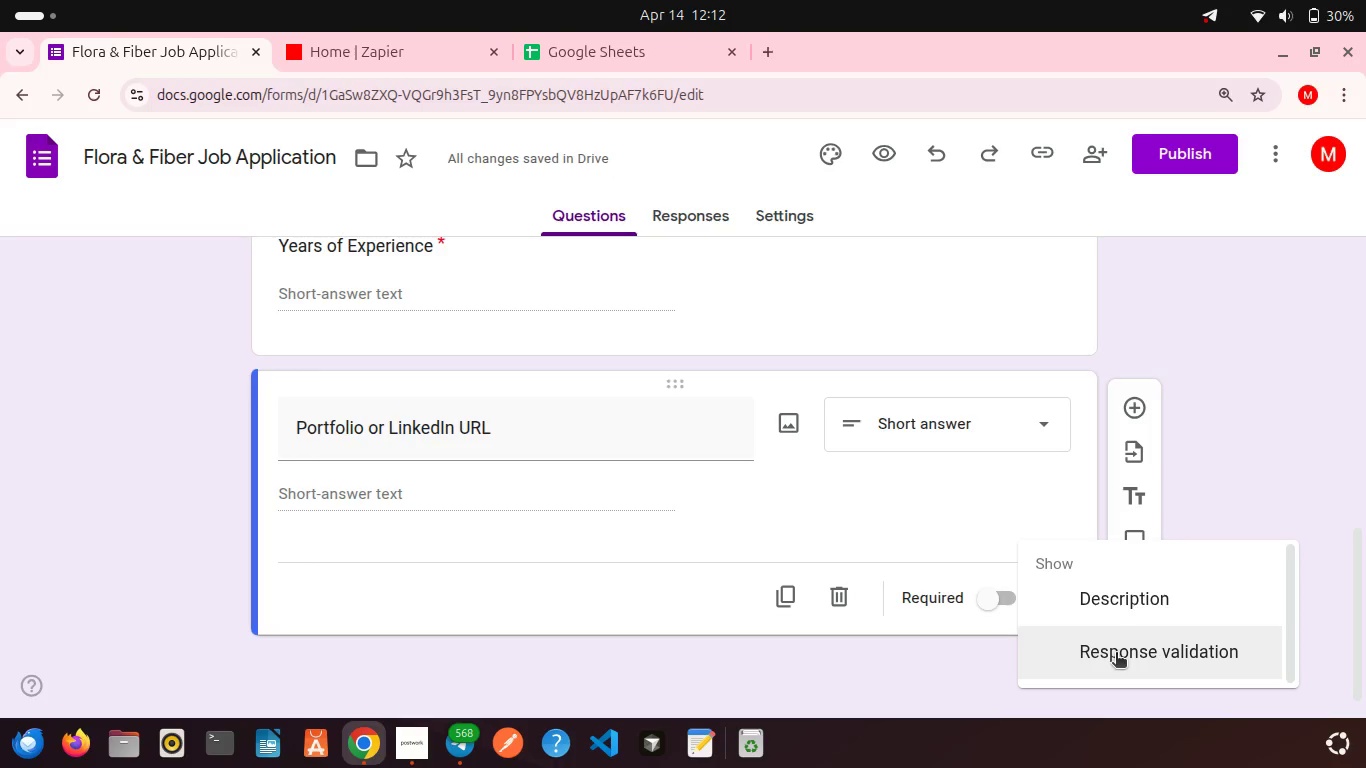 
left_click([1116, 654])
 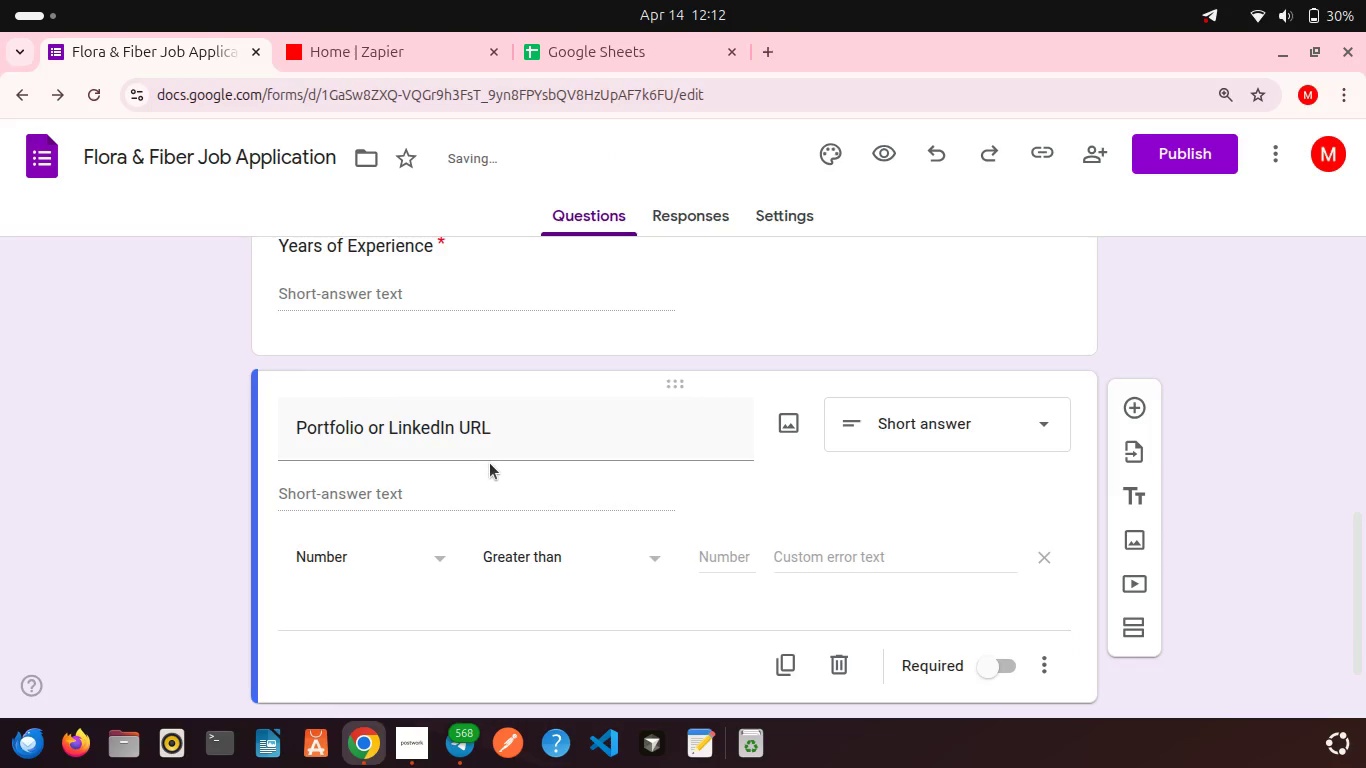 
scroll: coordinate [490, 463], scroll_direction: down, amount: 3.0
 